 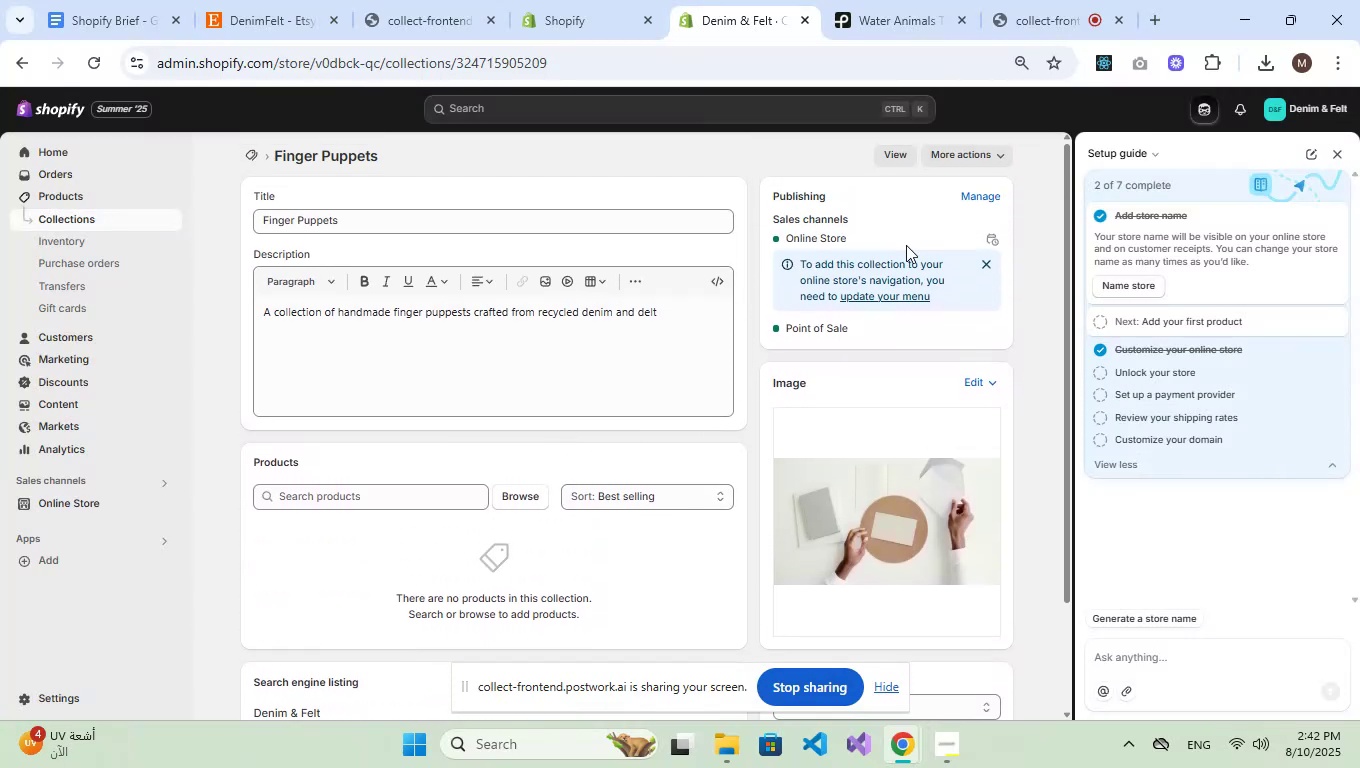 
left_click([961, 160])
 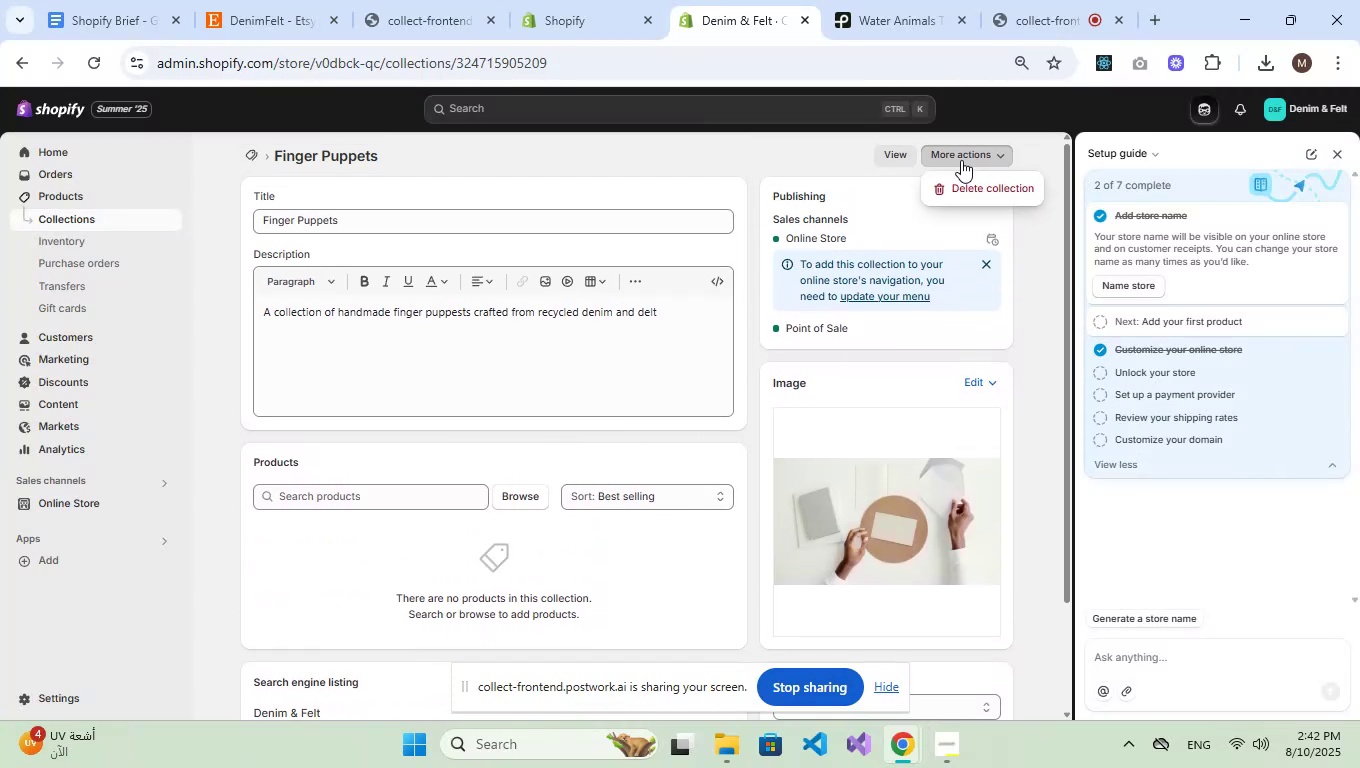 
left_click([961, 160])
 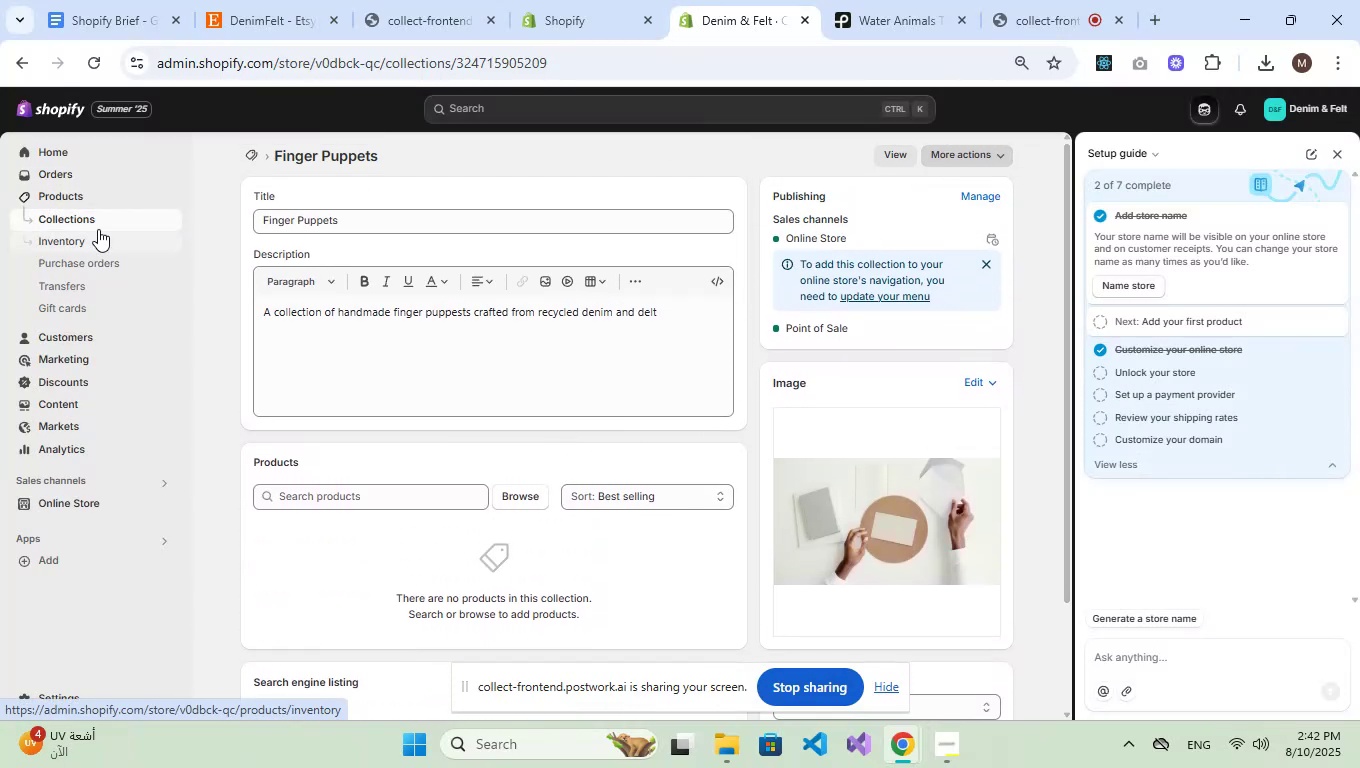 
left_click([102, 199])
 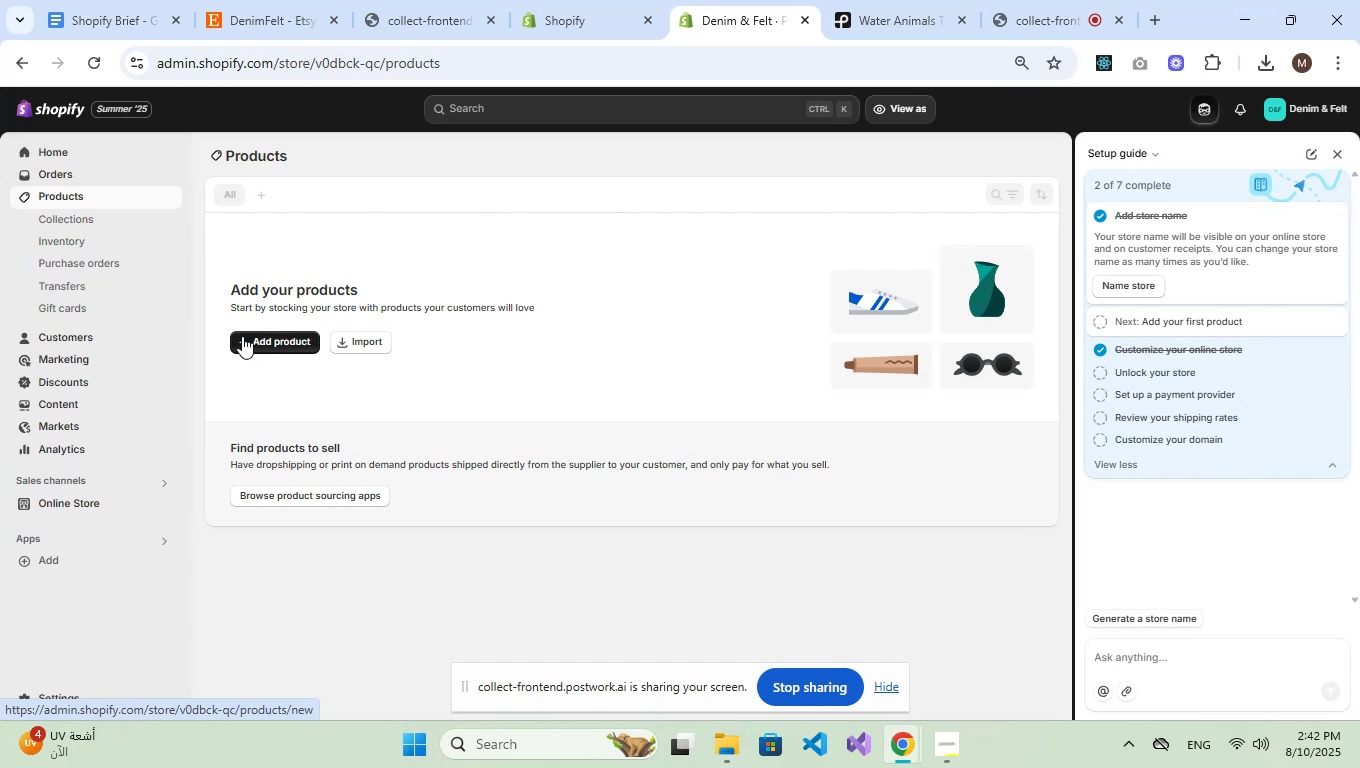 
left_click([242, 336])
 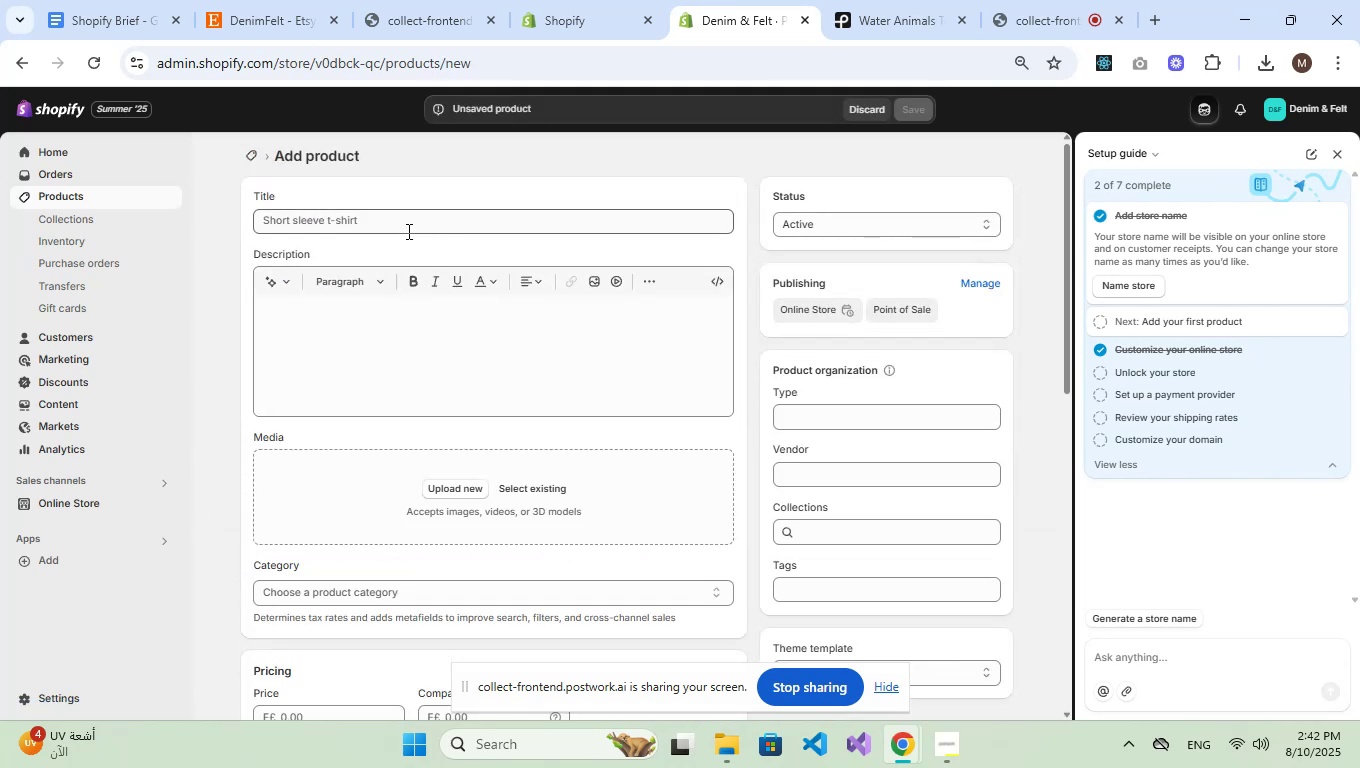 
left_click([381, 227])
 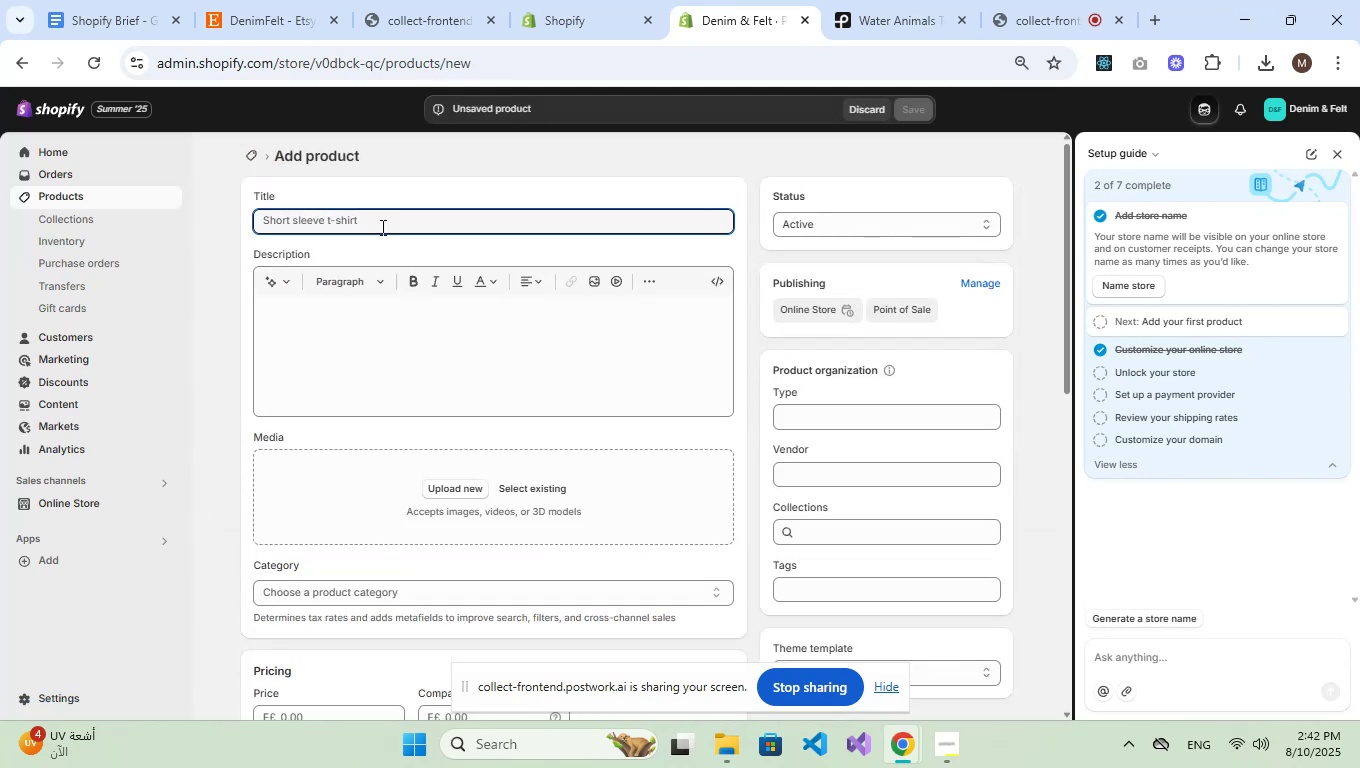 
wait(5.22)
 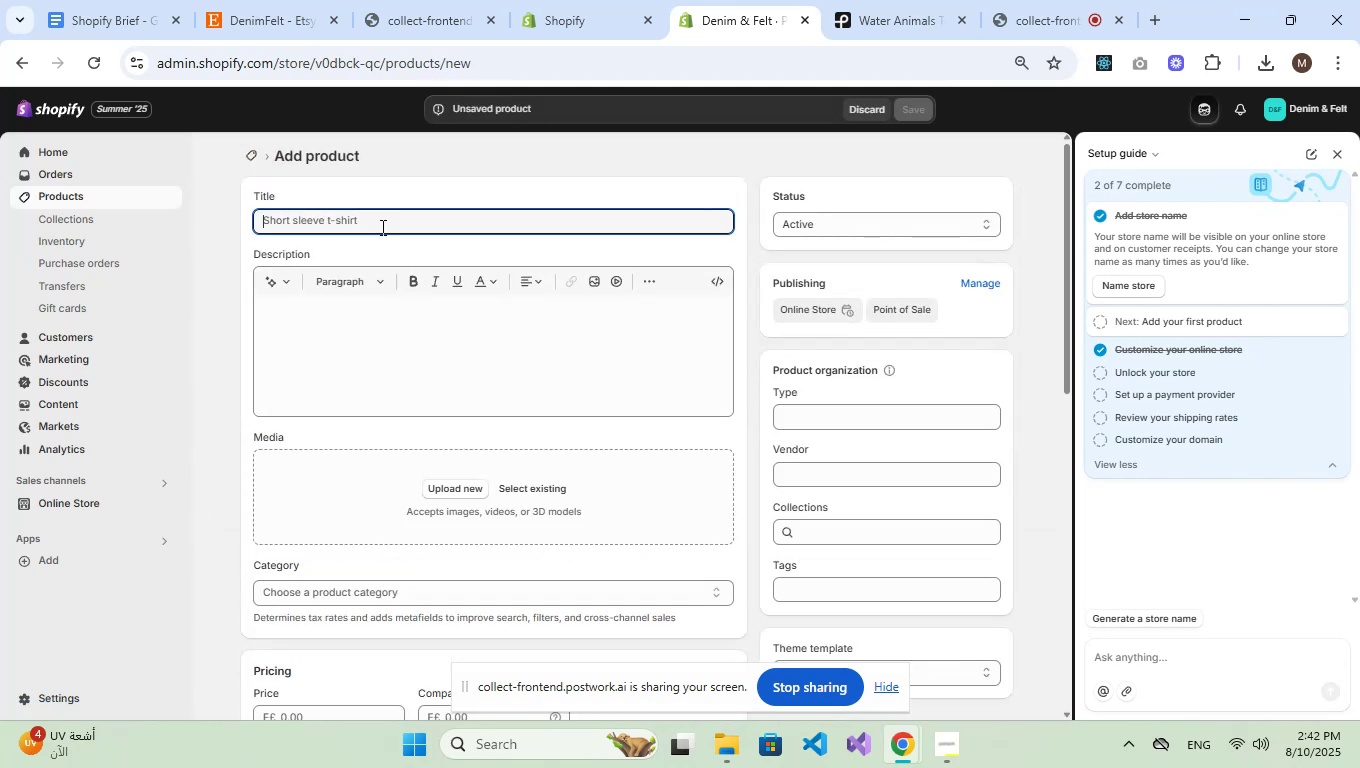 
key(CapsLock)
 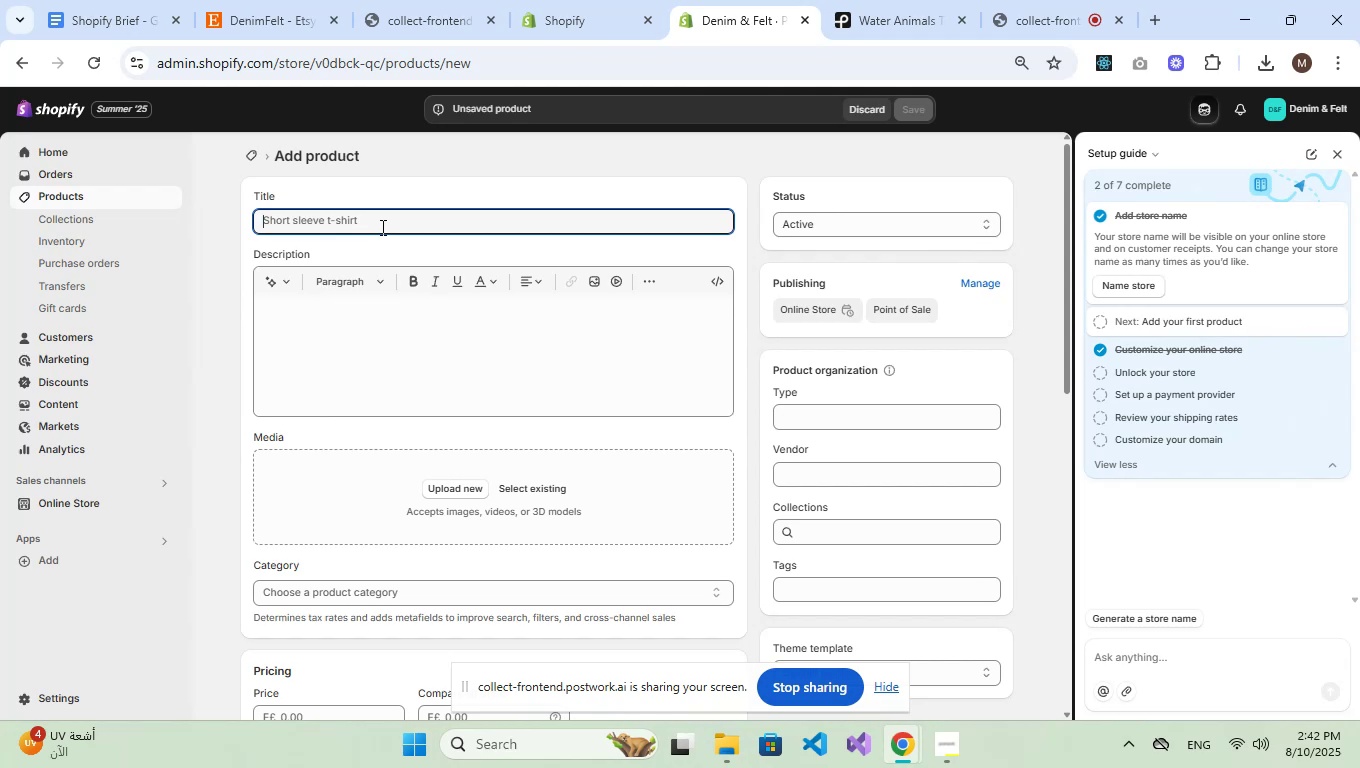 
key(F)
 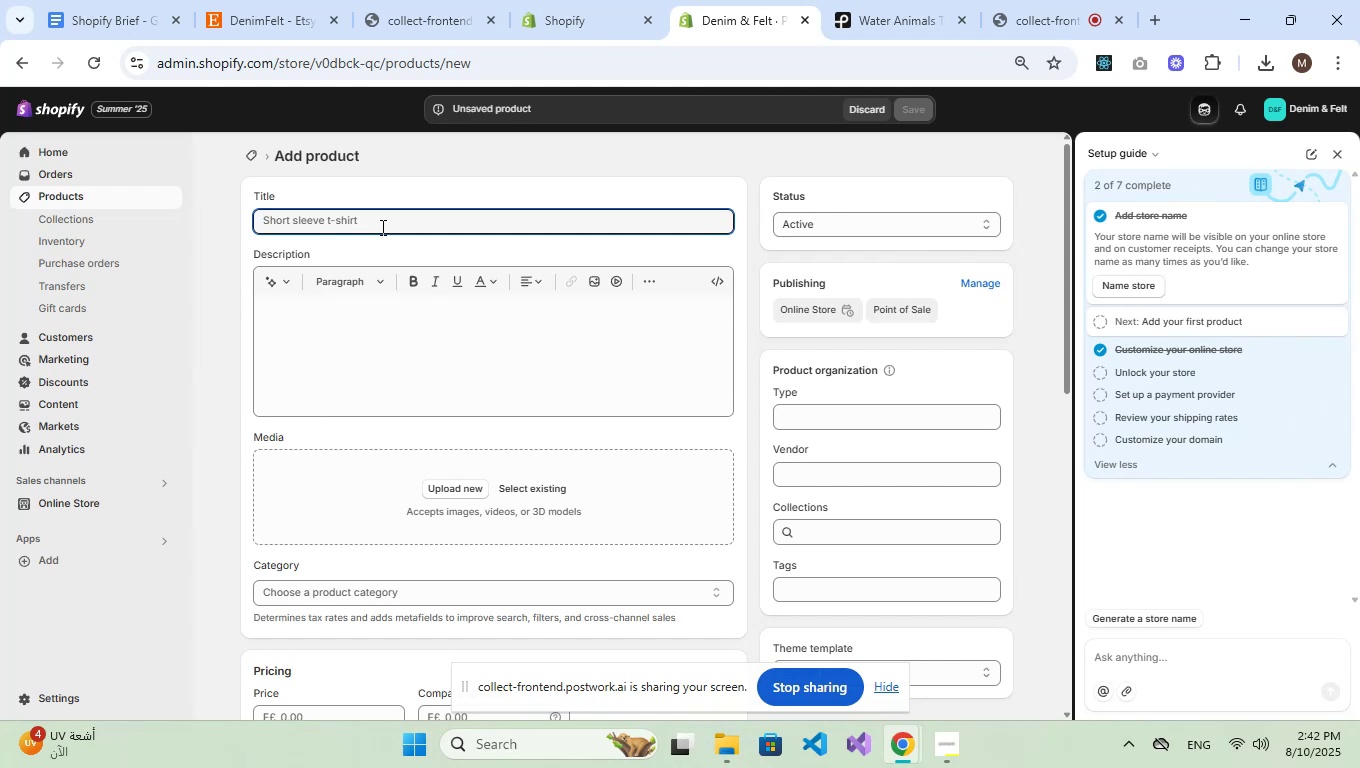 
key(CapsLock)
 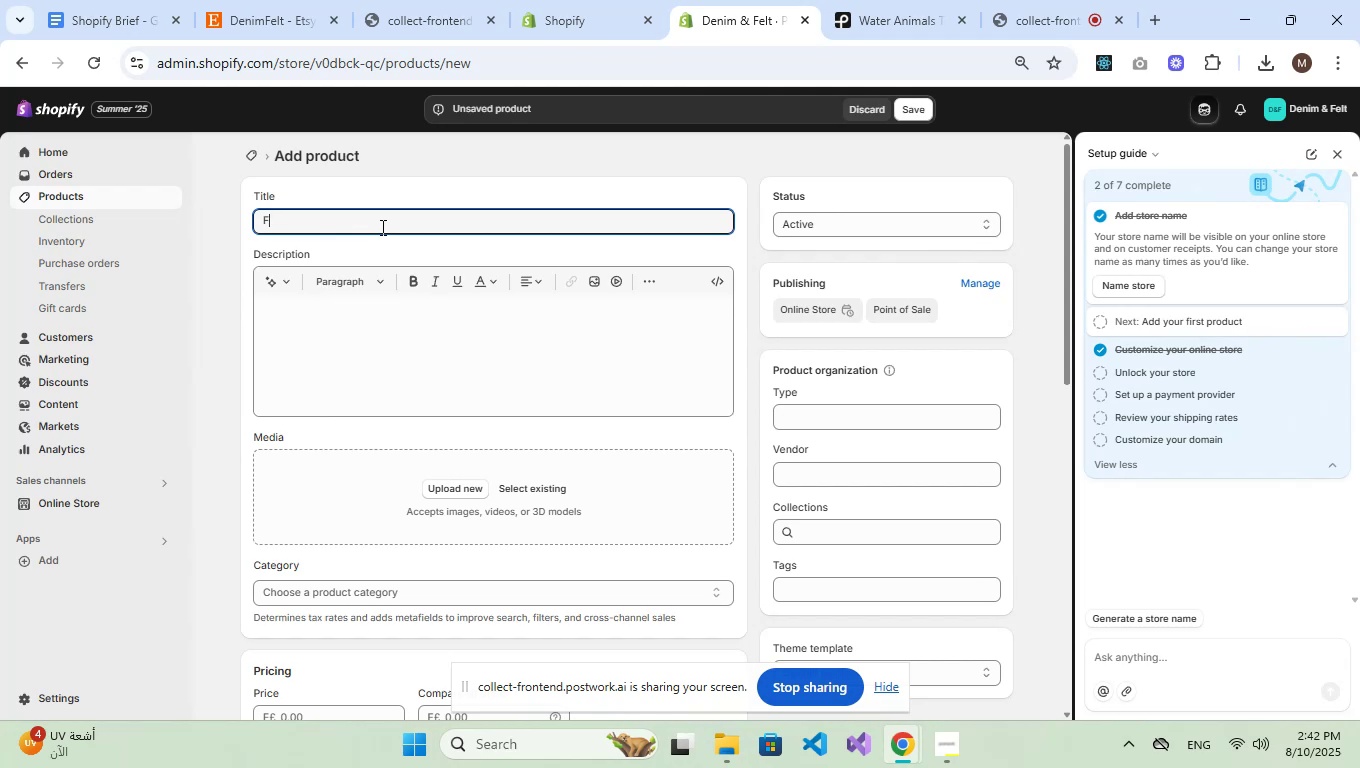 
type(inger Puppr)
key(Backspace)
type(es)
key(Backspace)
type(ts)
 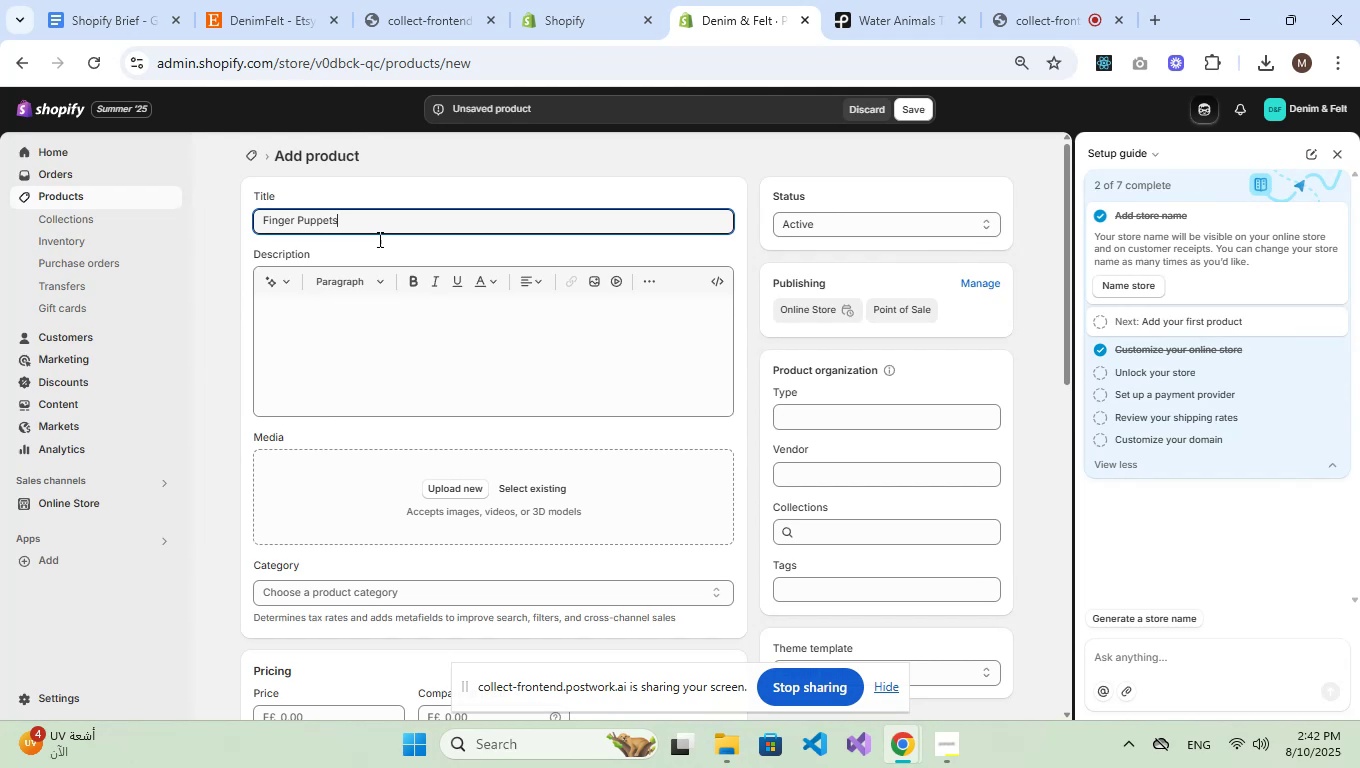 
left_click([388, 321])
 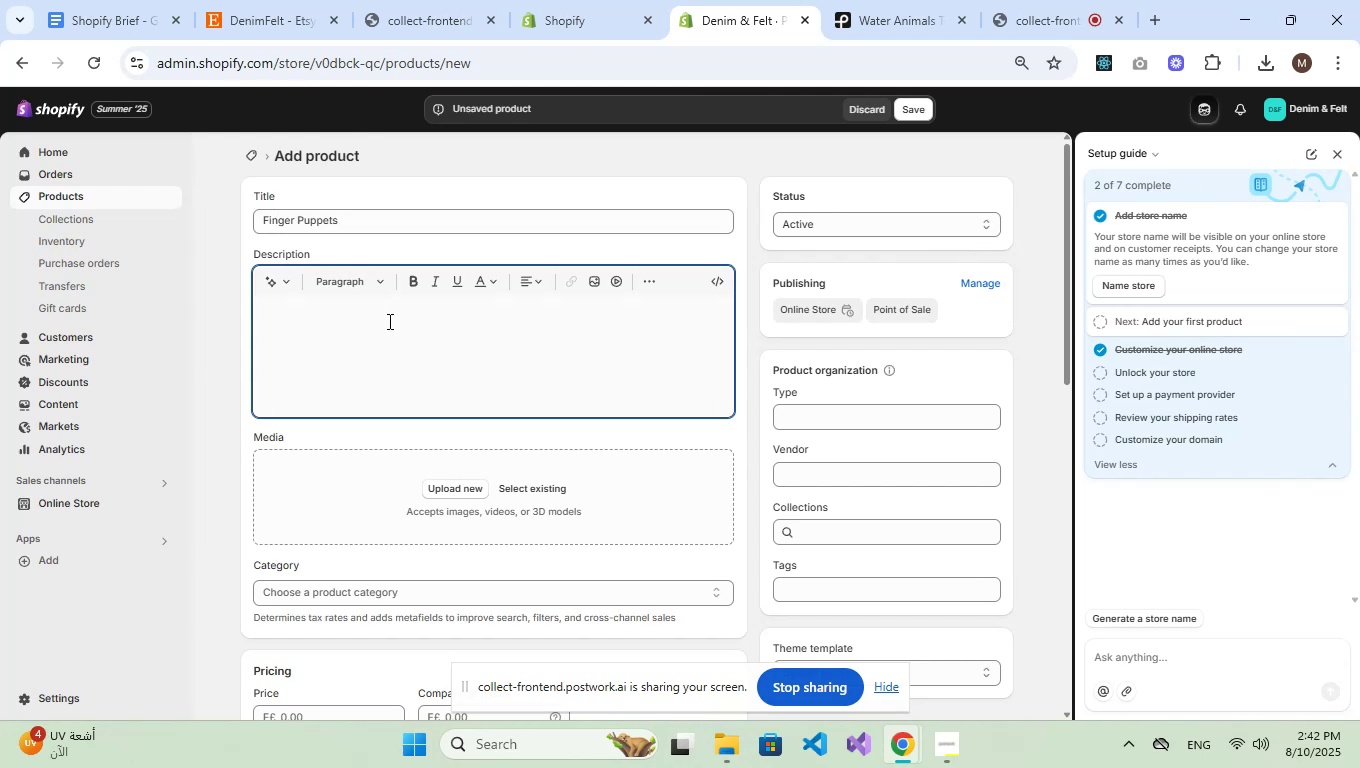 
type(Handmade for finger puppet crafted from recycled denim and felt. Pr)
key(Backspace)
type(erfex)
key(Backspace)
type(ct for imaginative )
 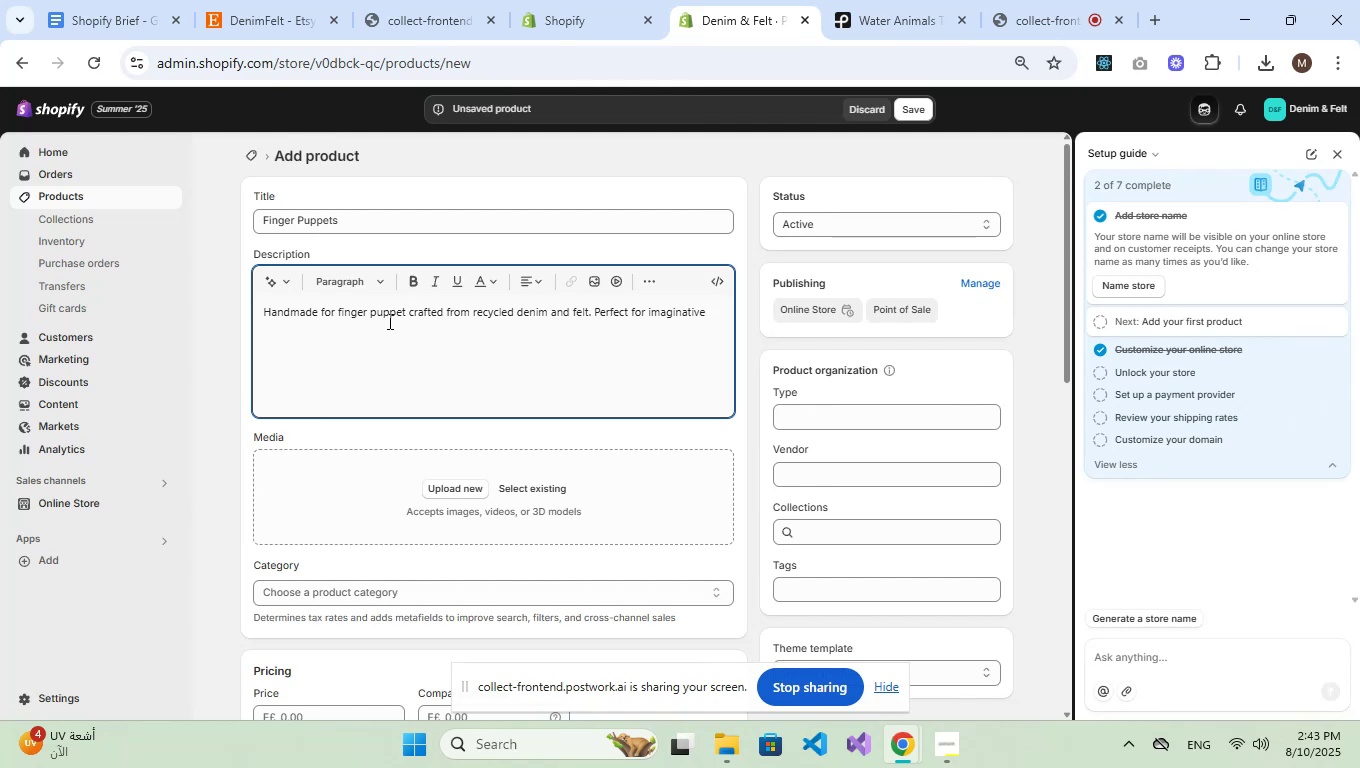 
type(play and story)
 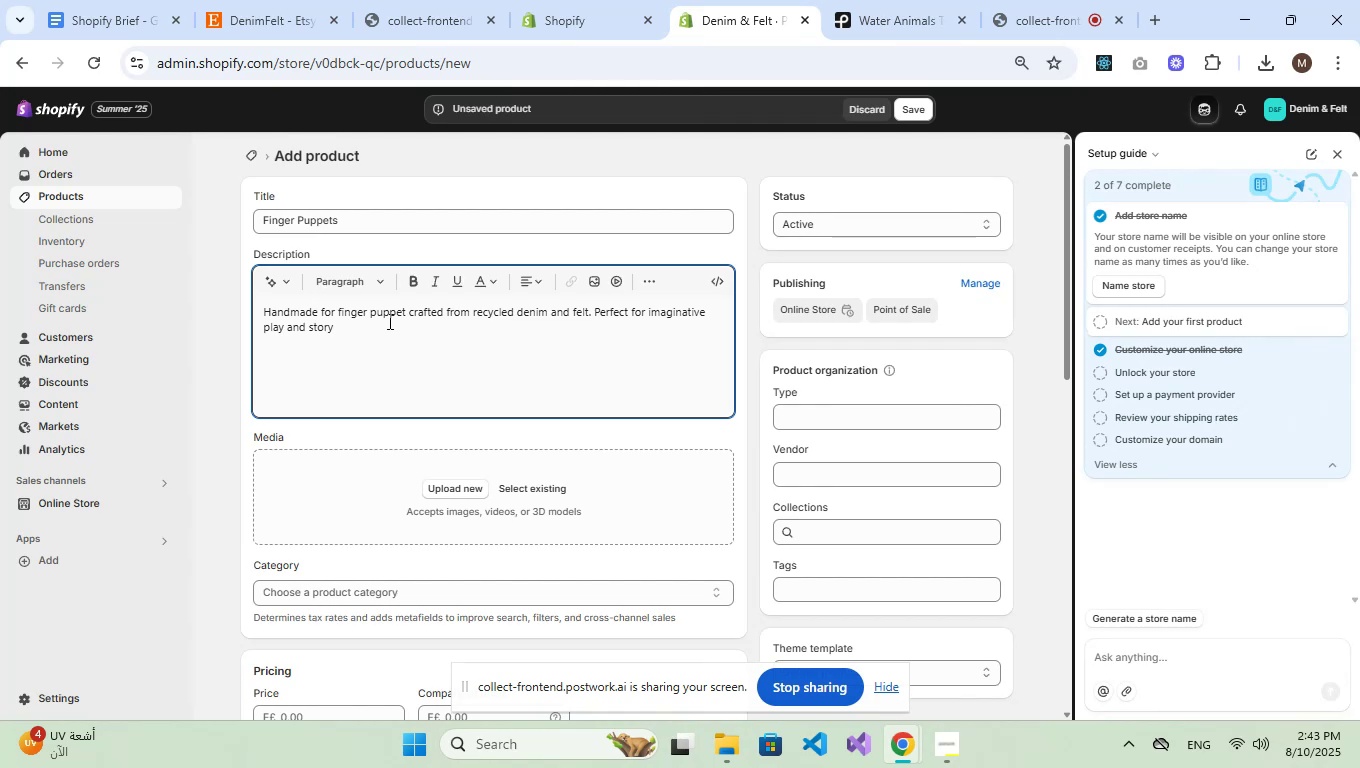 
type(telling.)
 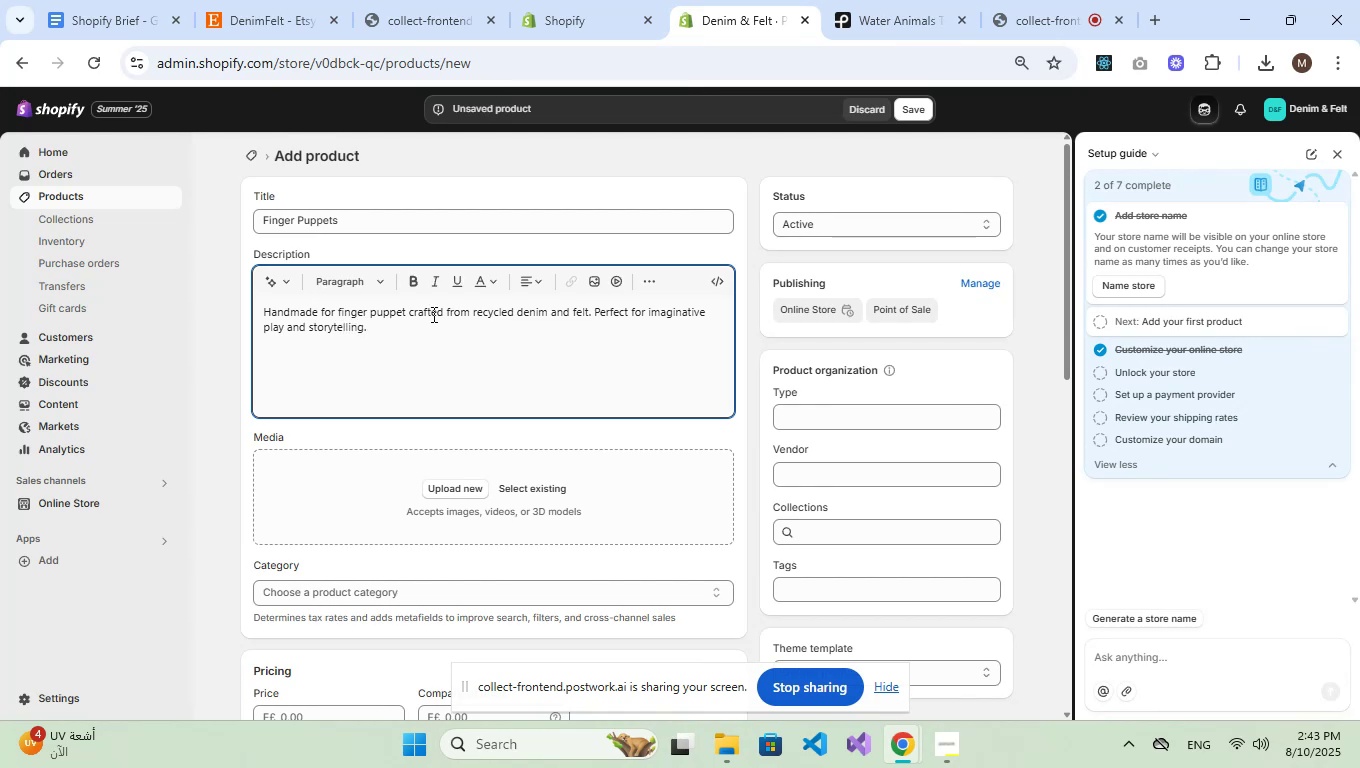 
scroll: coordinate [432, 314], scroll_direction: down, amount: 4.0
 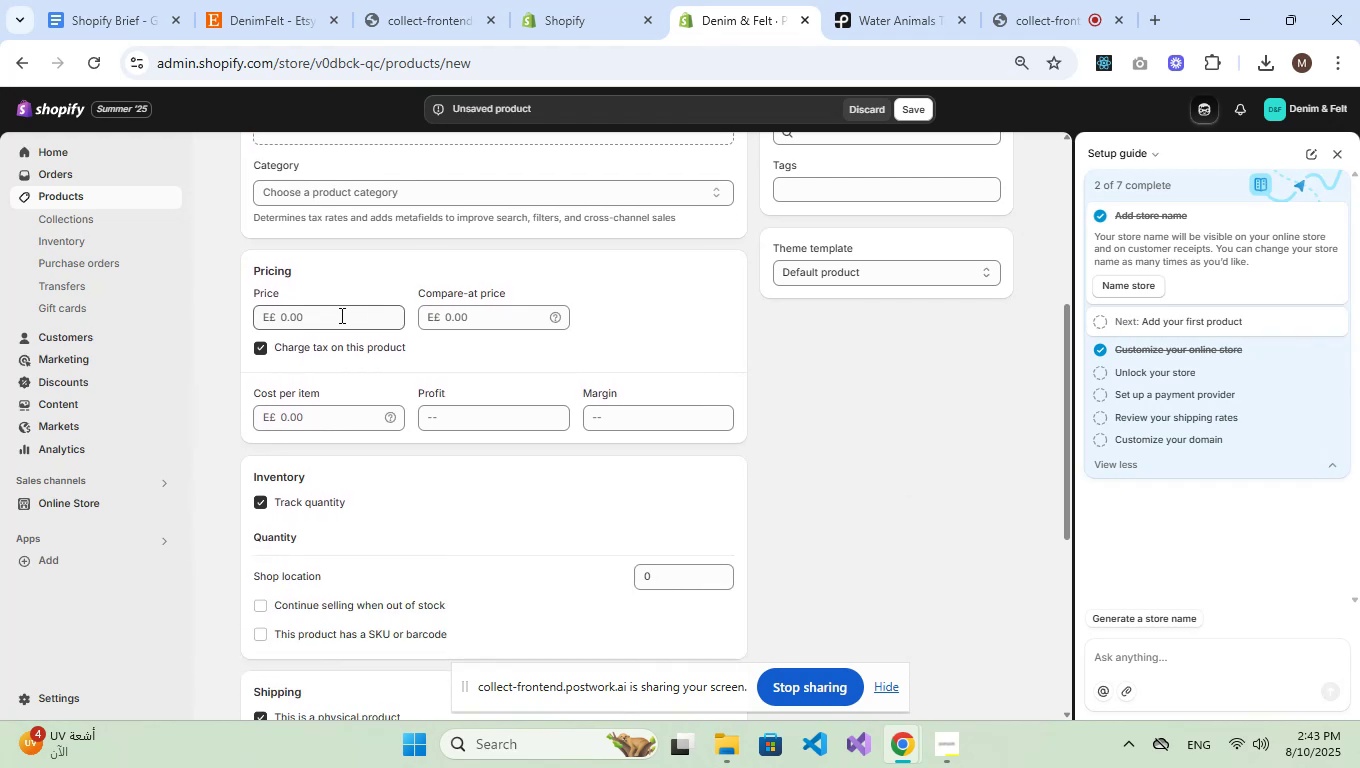 
left_click([340, 315])
 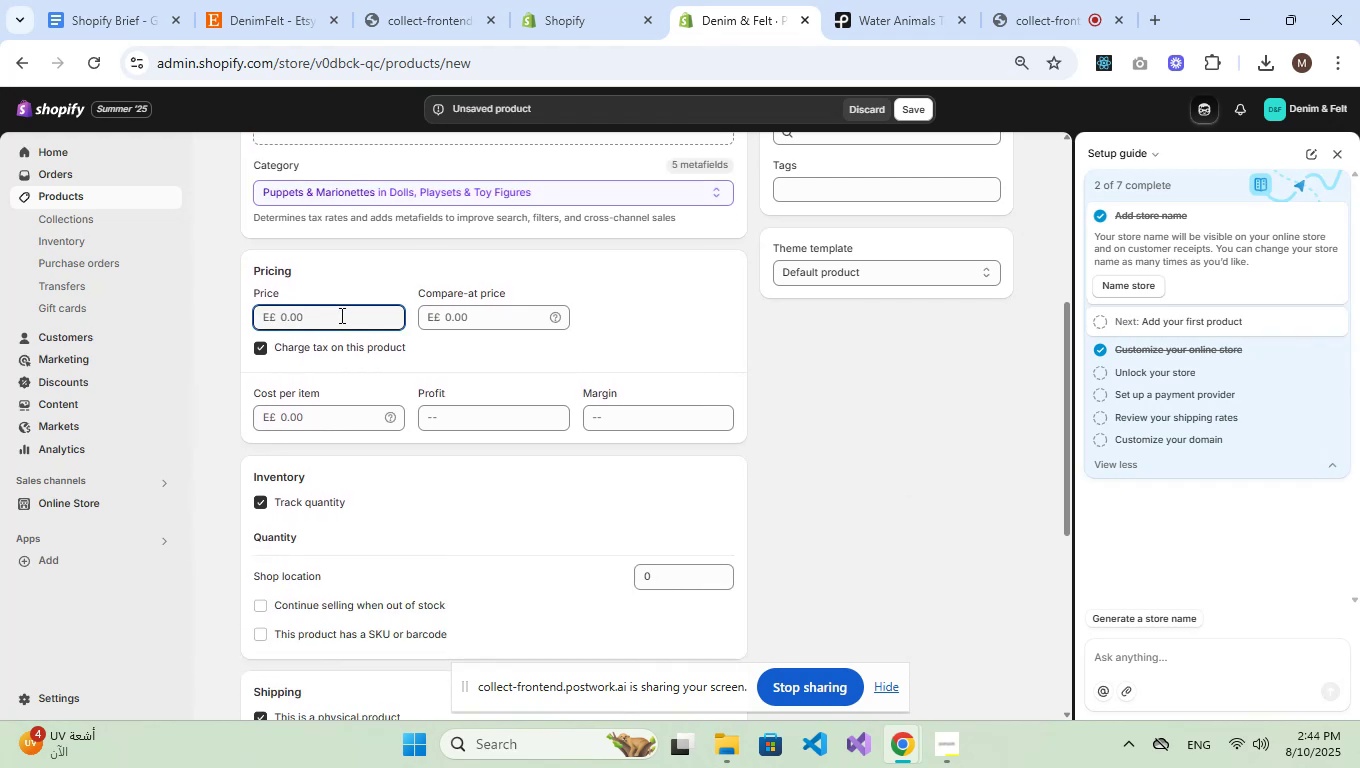 
key(Numpad8)
 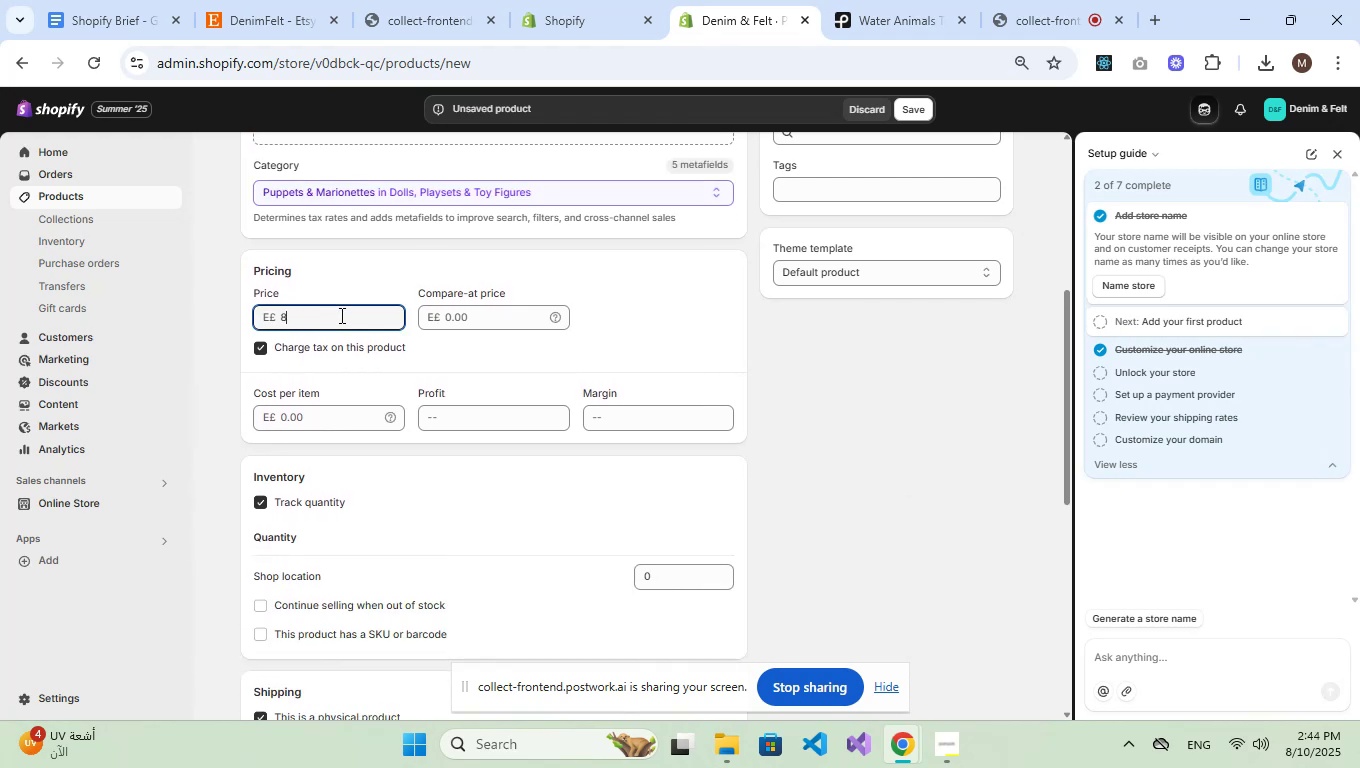 
scroll: coordinate [340, 315], scroll_direction: down, amount: 2.0
 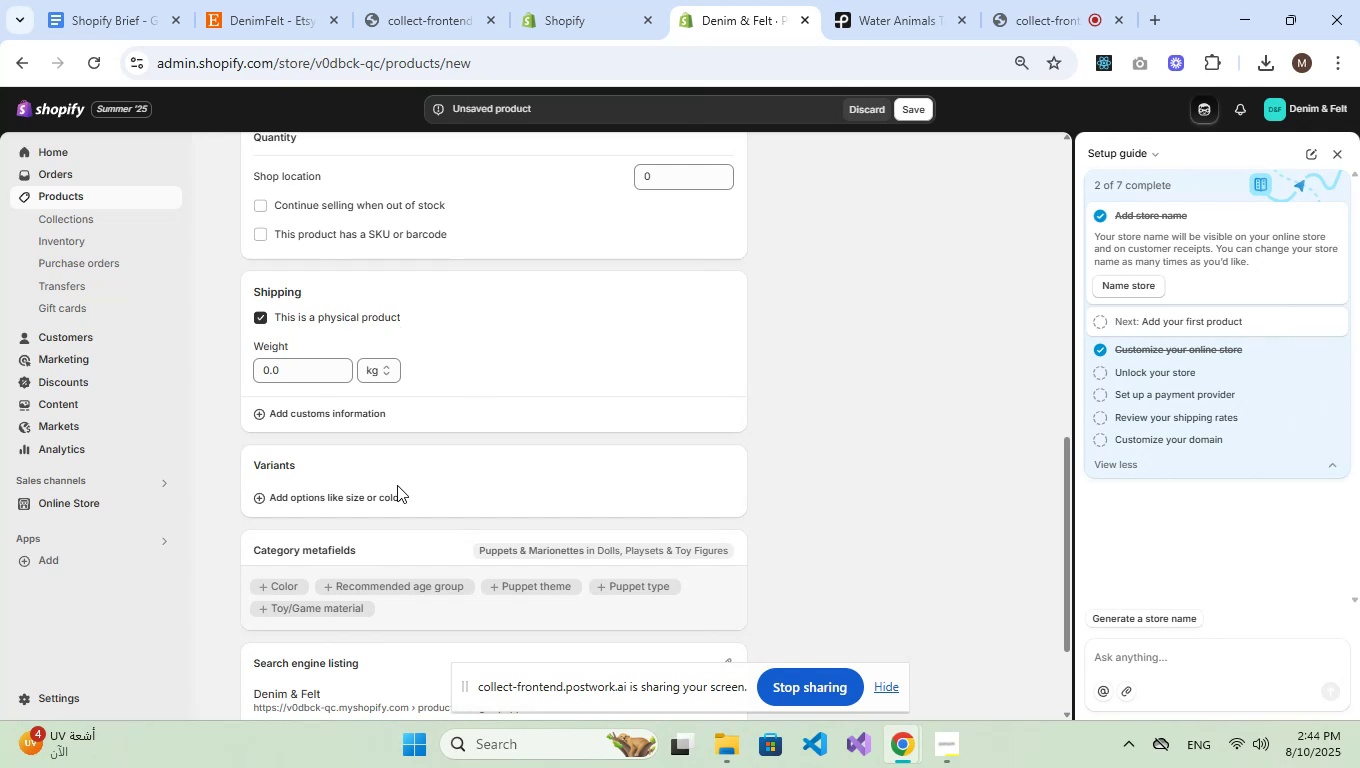 
left_click([304, 500])
 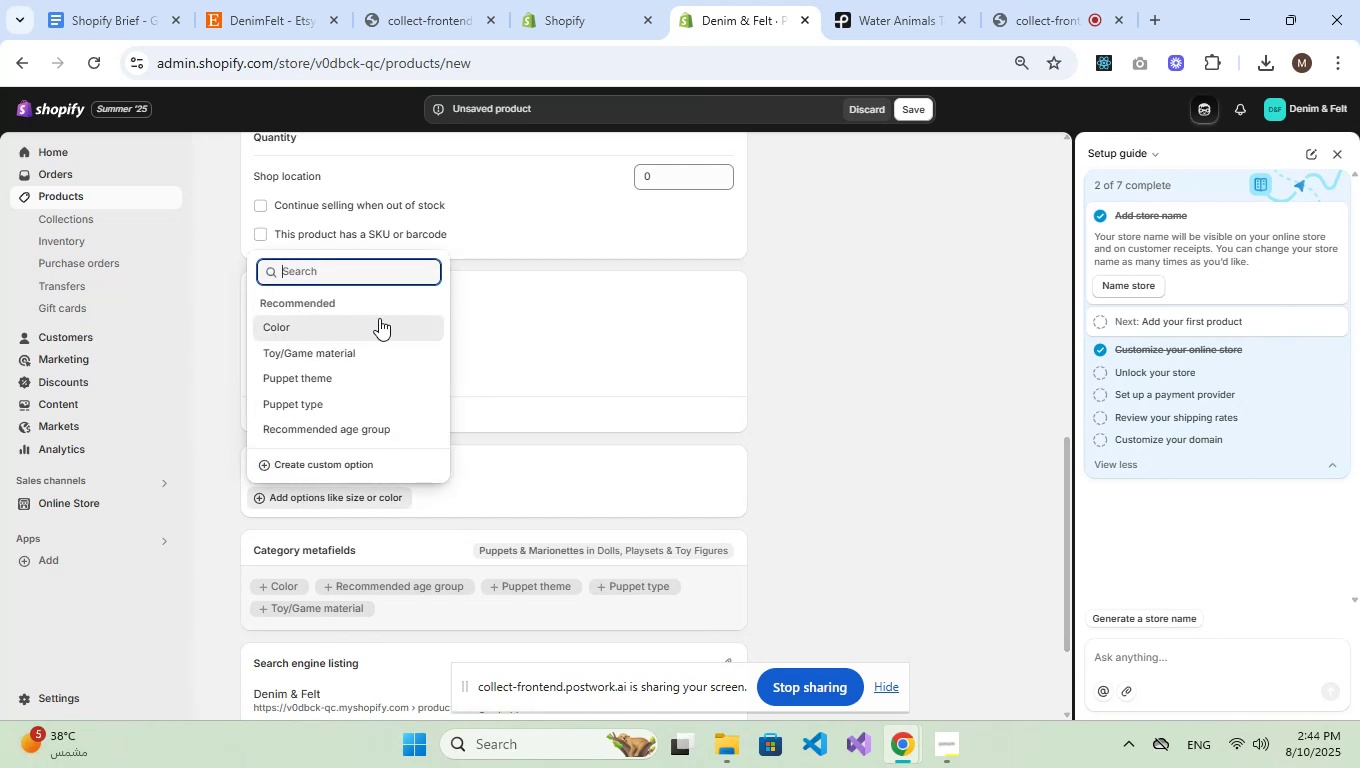 
scroll: coordinate [379, 346], scroll_direction: down, amount: 1.0
 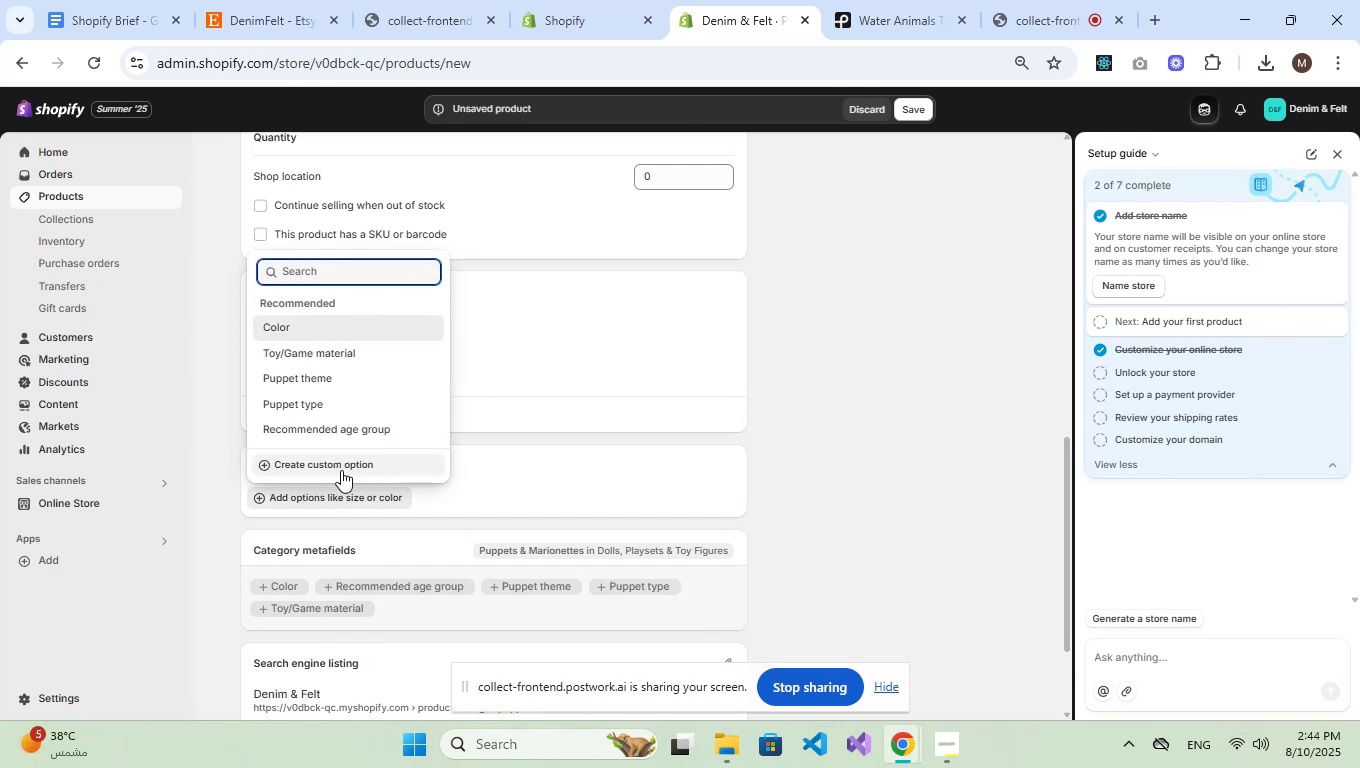 
left_click([341, 470])
 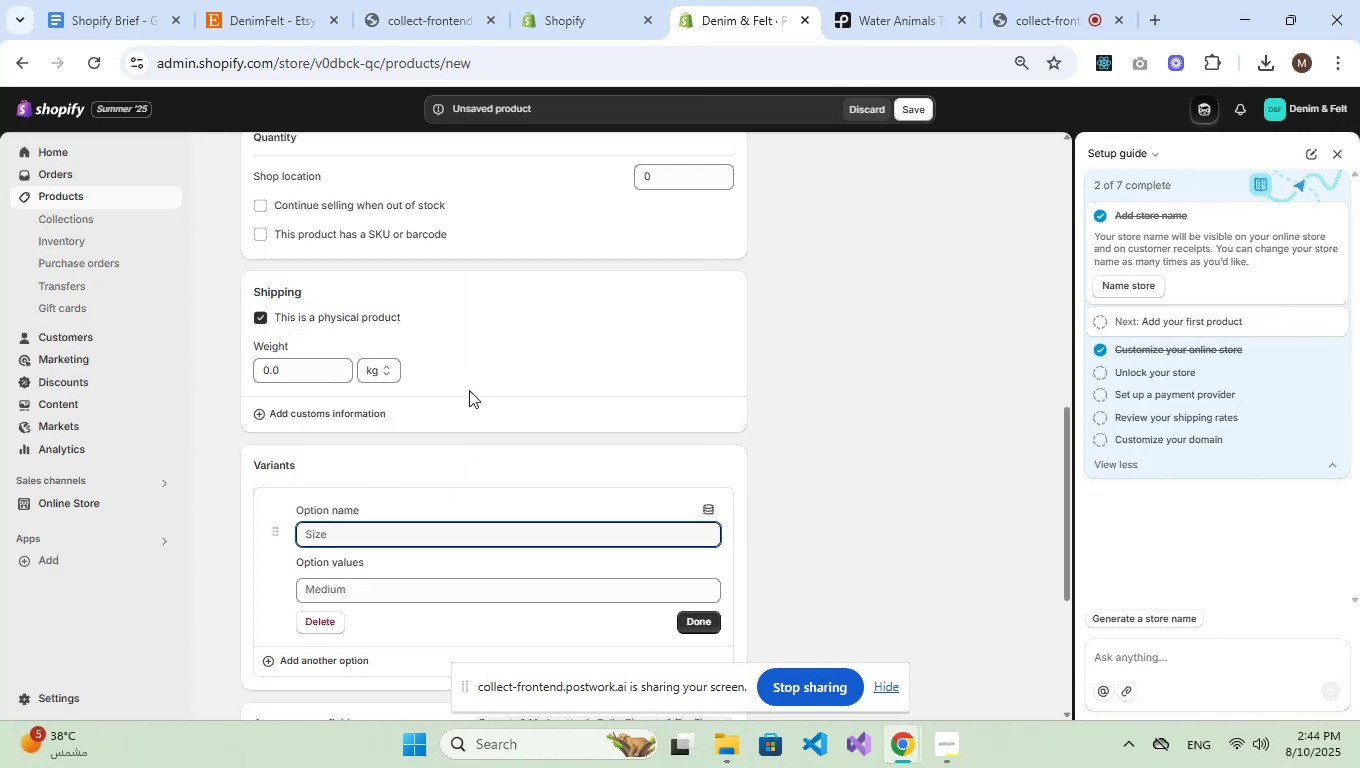 
scroll: coordinate [513, 350], scroll_direction: down, amount: 1.0
 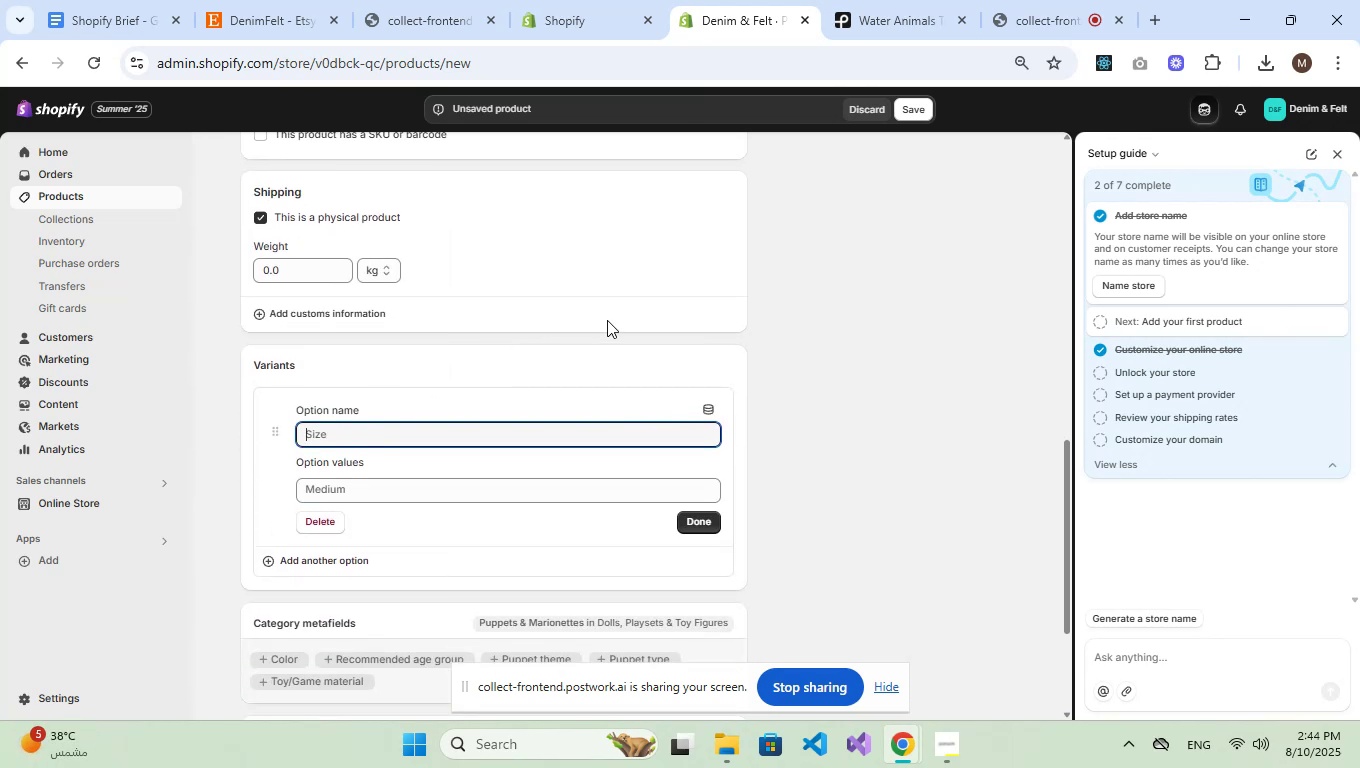 
key(CapsLock)
 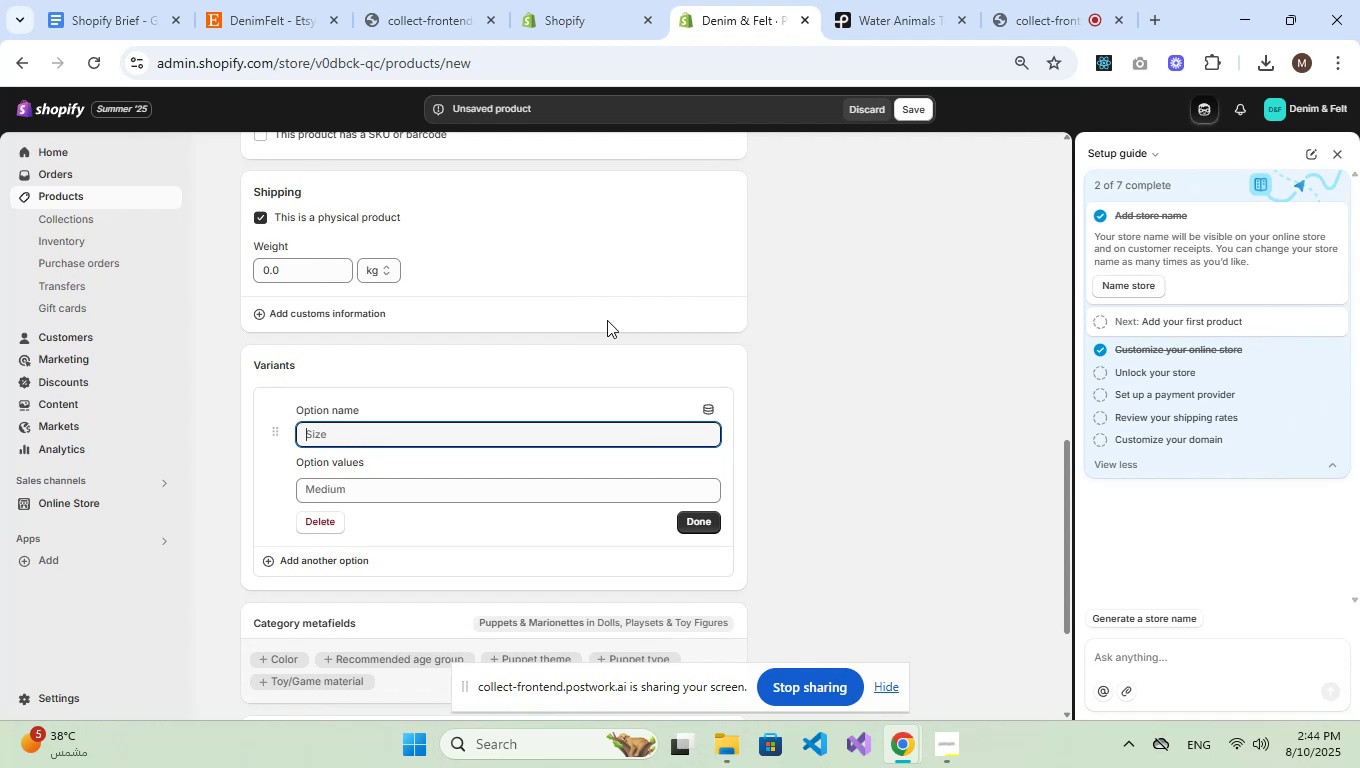 
key(S)
 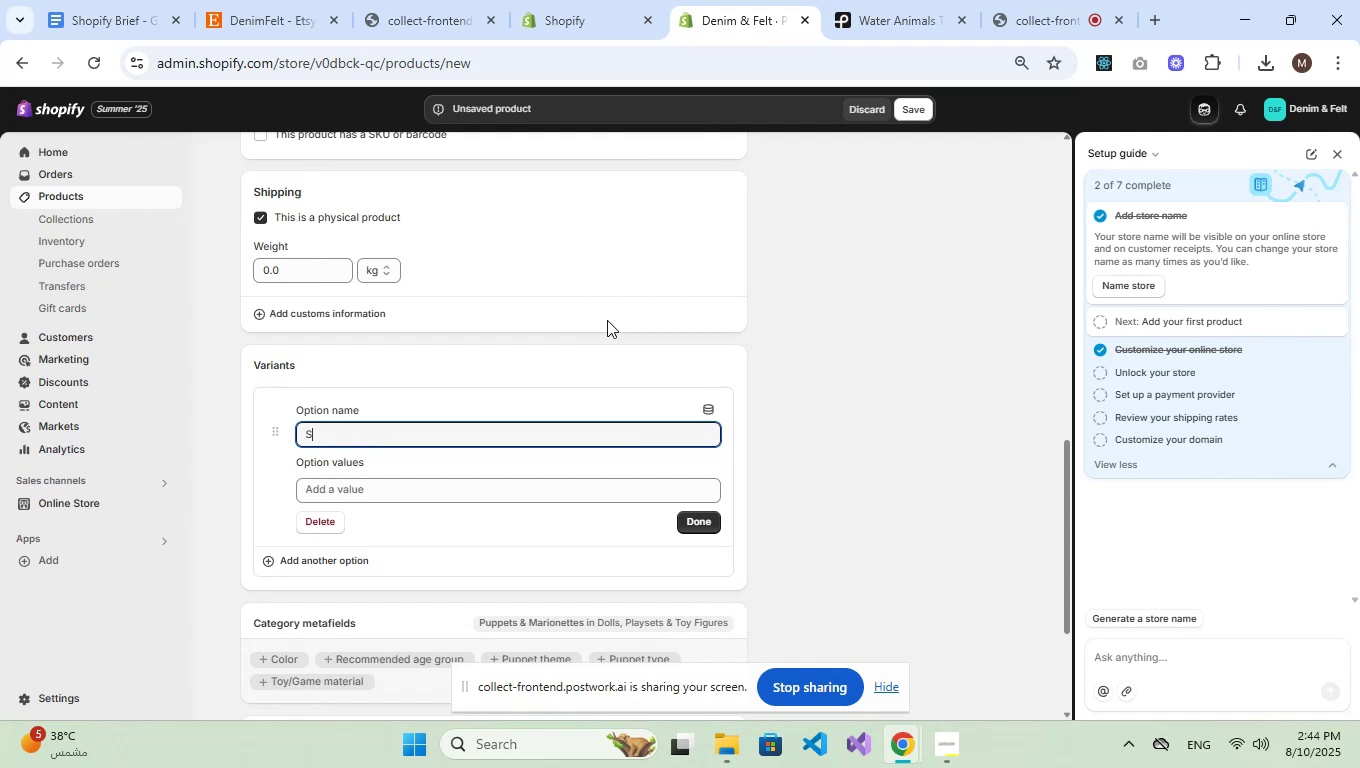 
wait(7.47)
 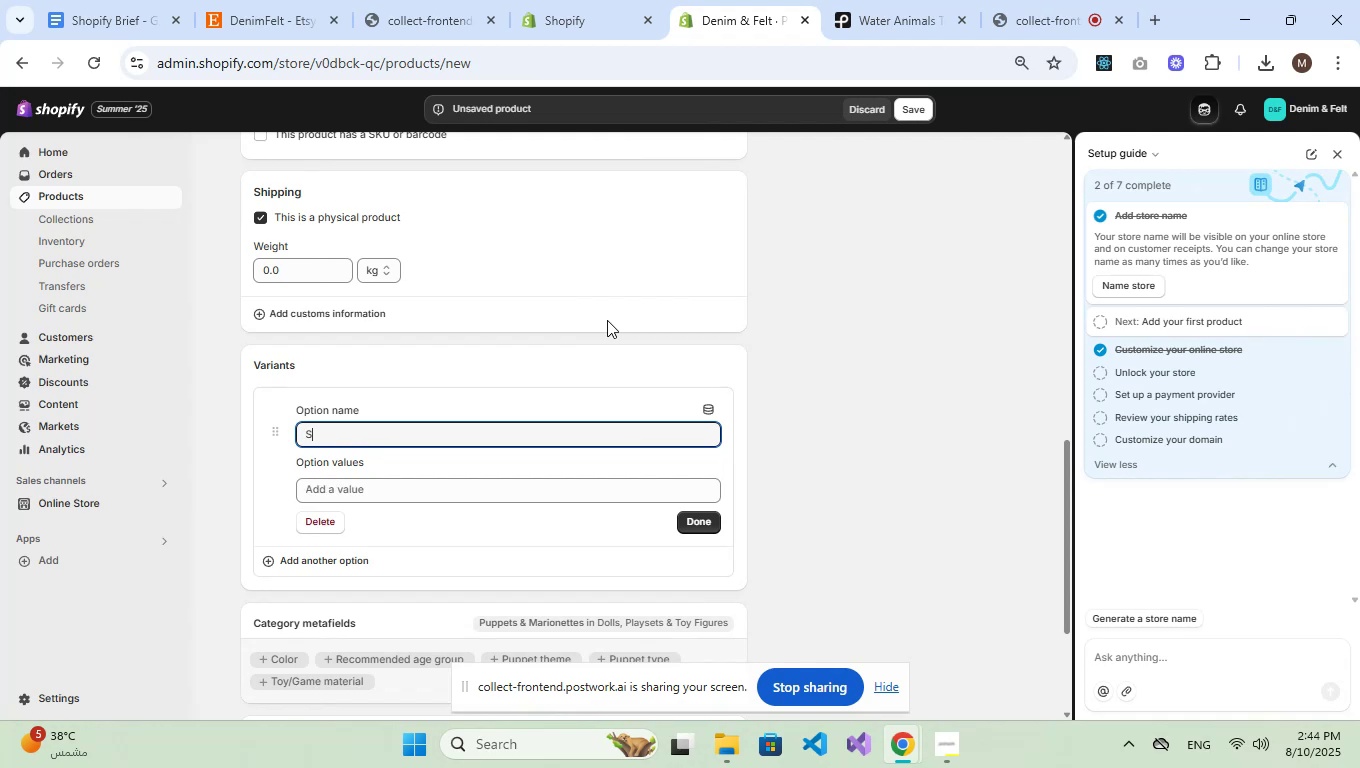 
type(MA)
key(Backspace)
key(Backspace)
type(mall)
 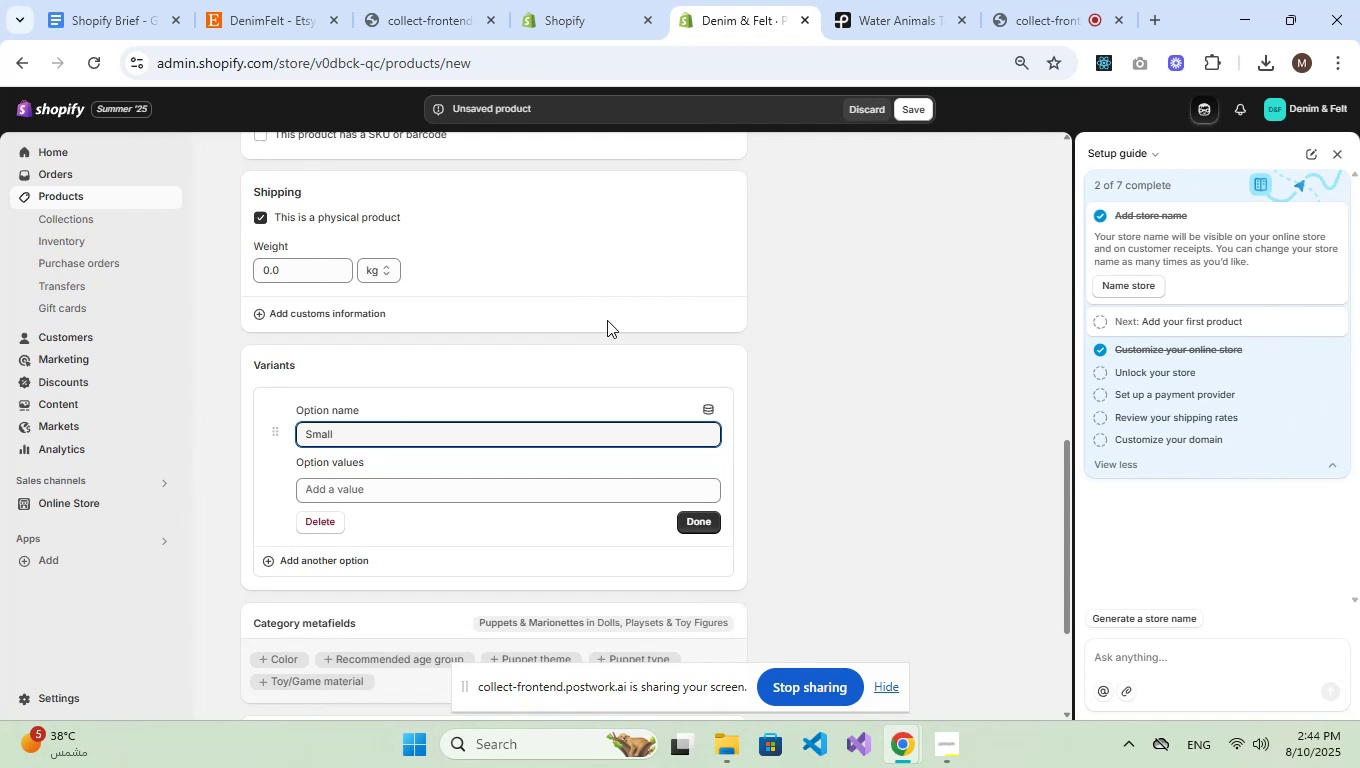 
left_click([500, 491])
 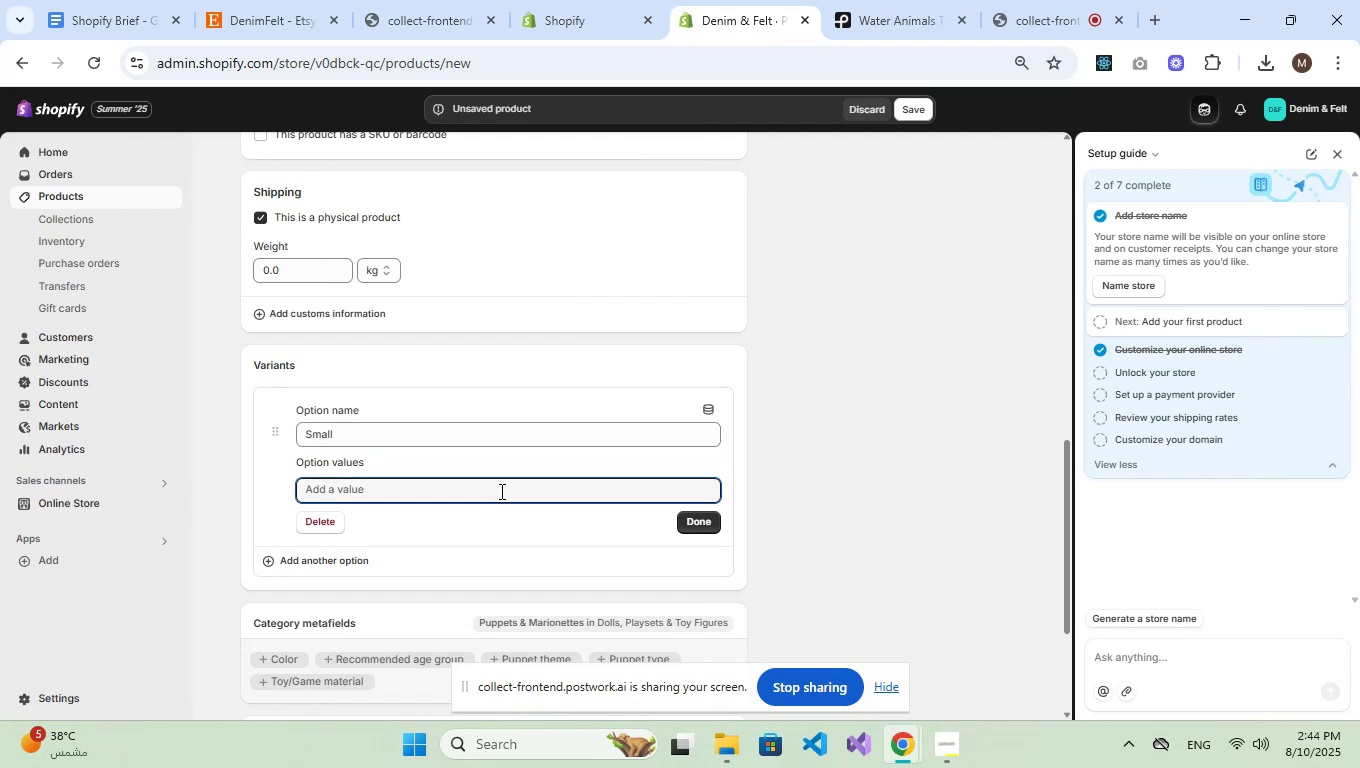 
wait(8.72)
 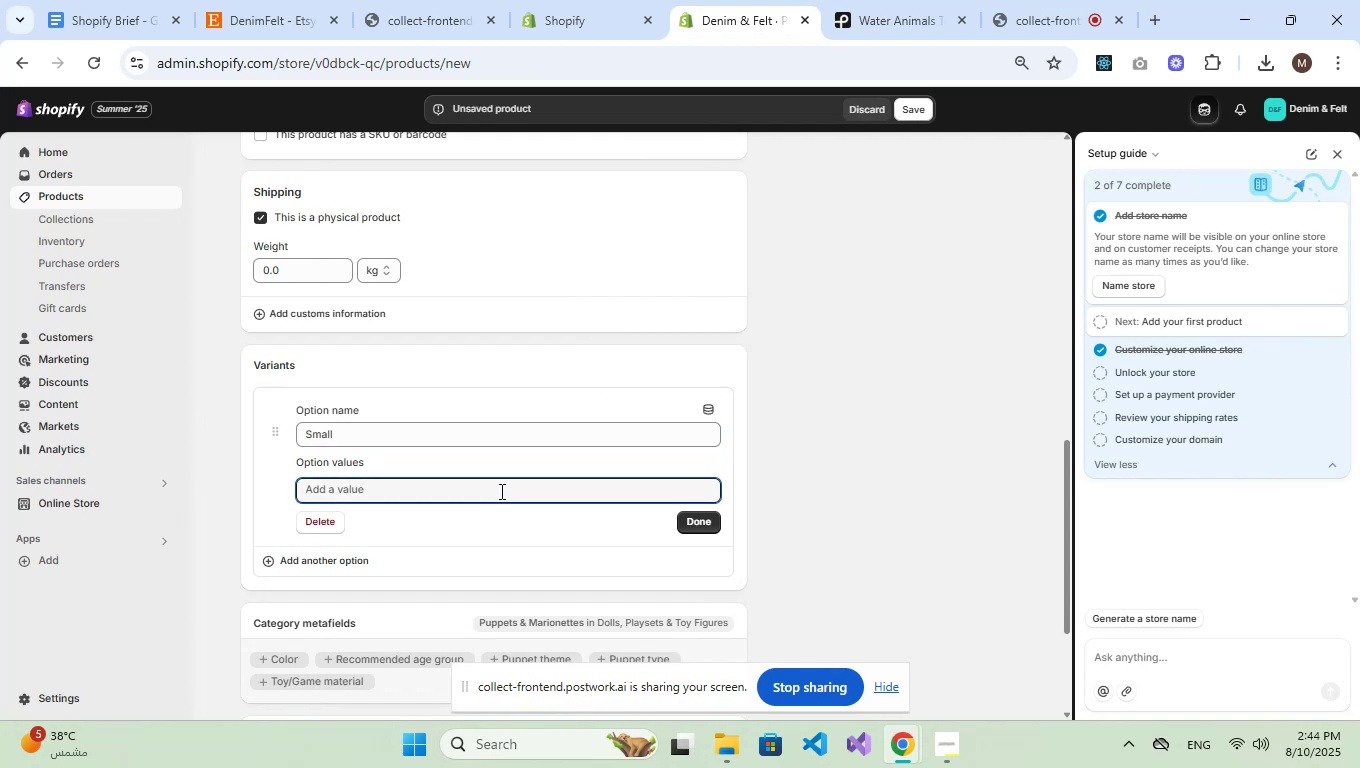 
key(CapsLock)
 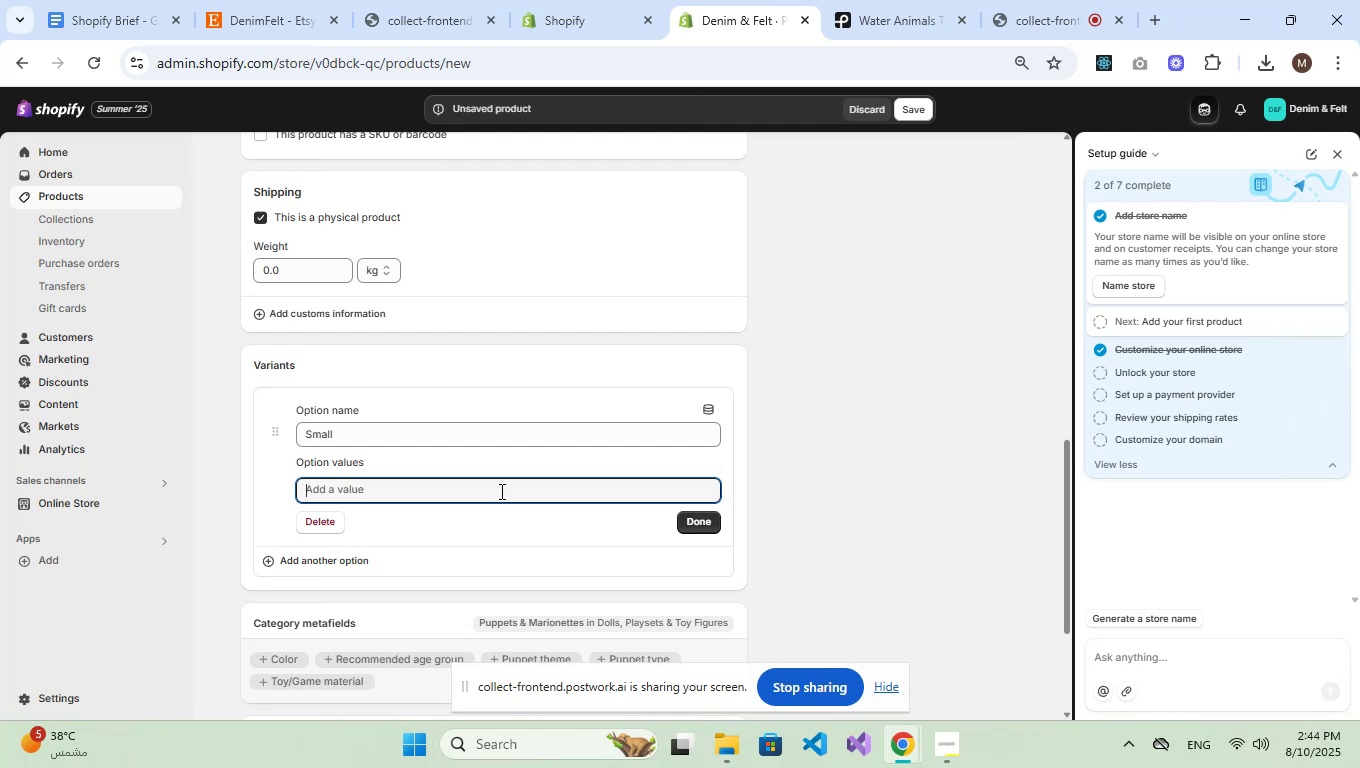 
key(M)
 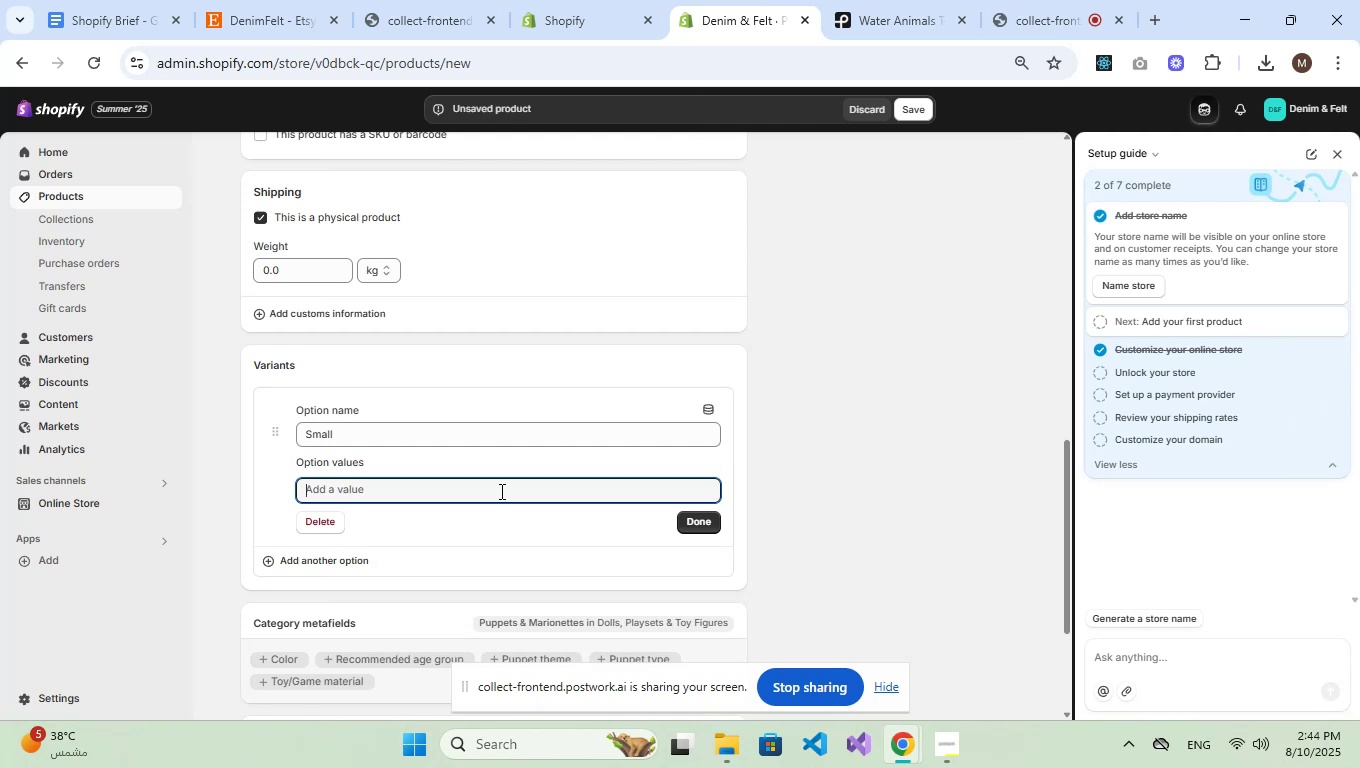 
key(CapsLock)
 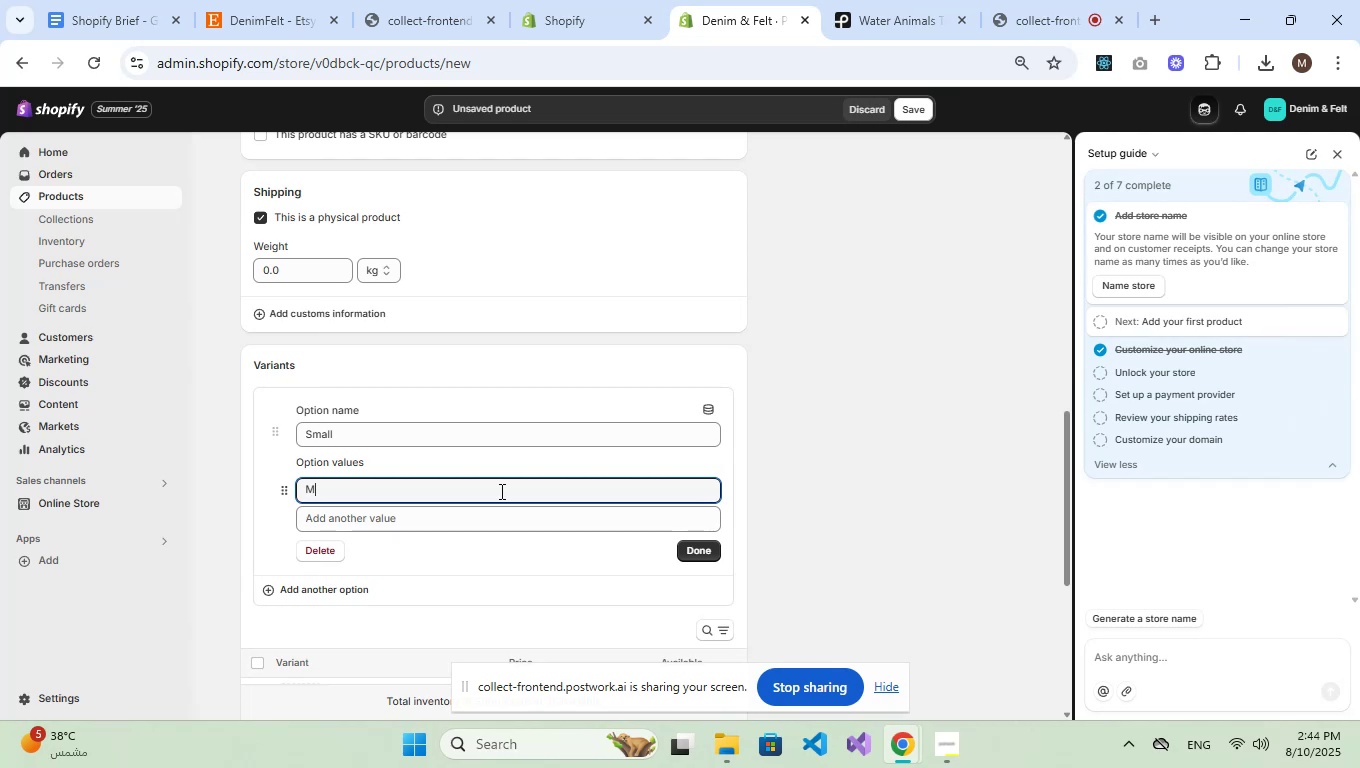 
wait(7.41)
 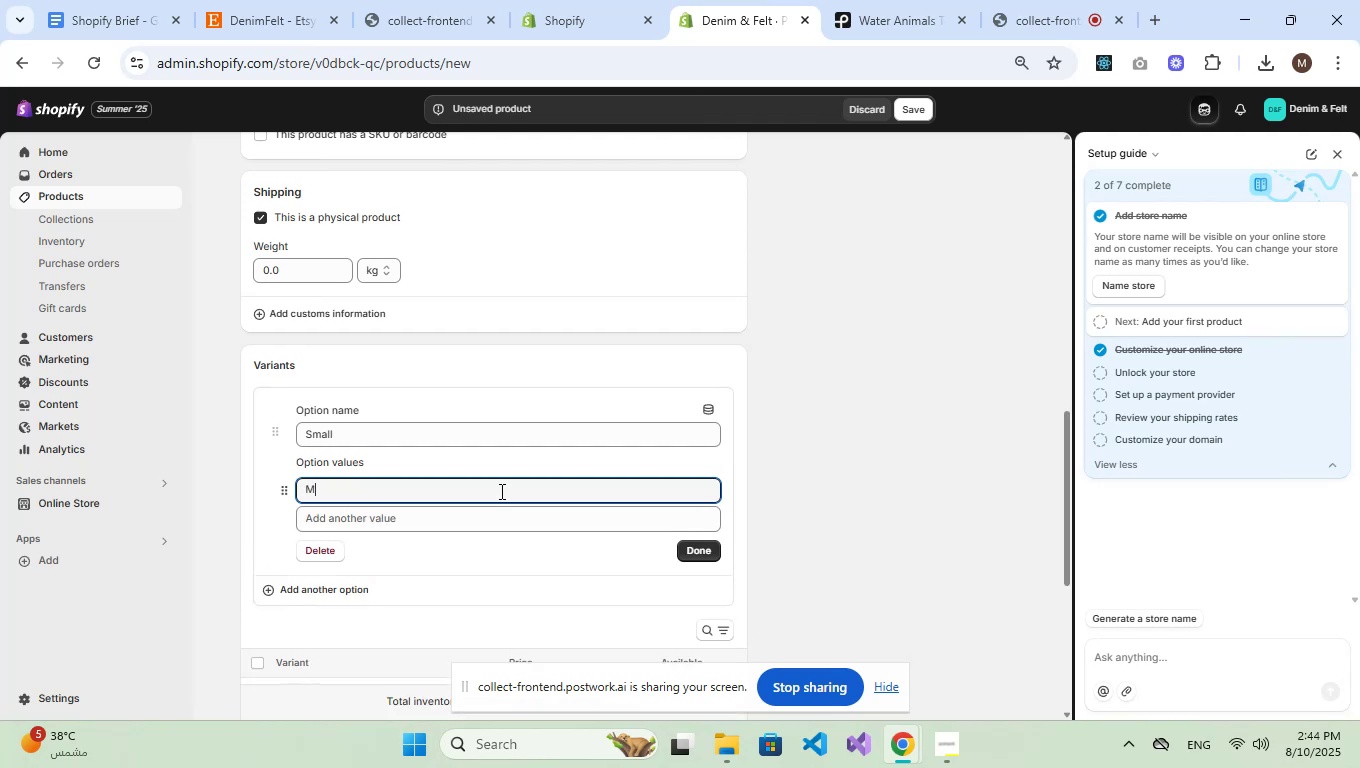 
key(Backspace)
 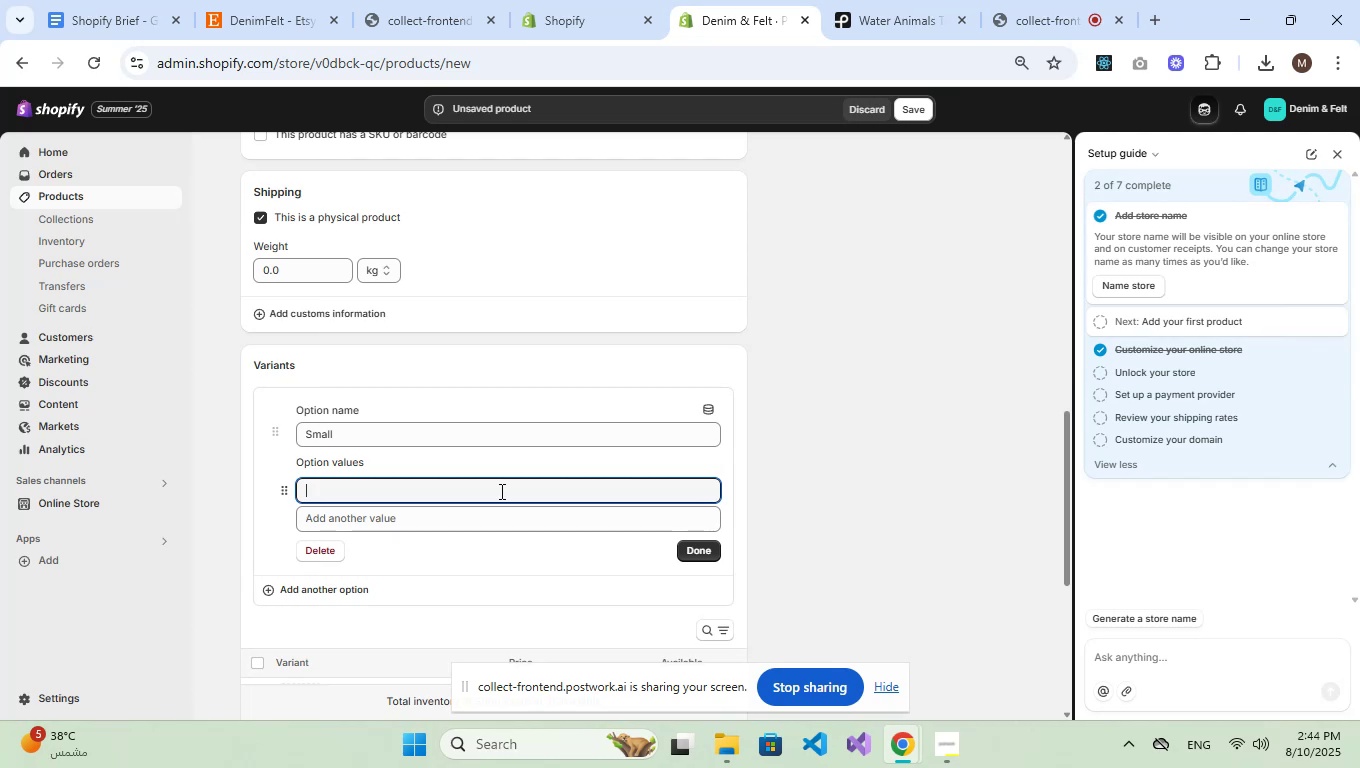 
key(Backspace)
 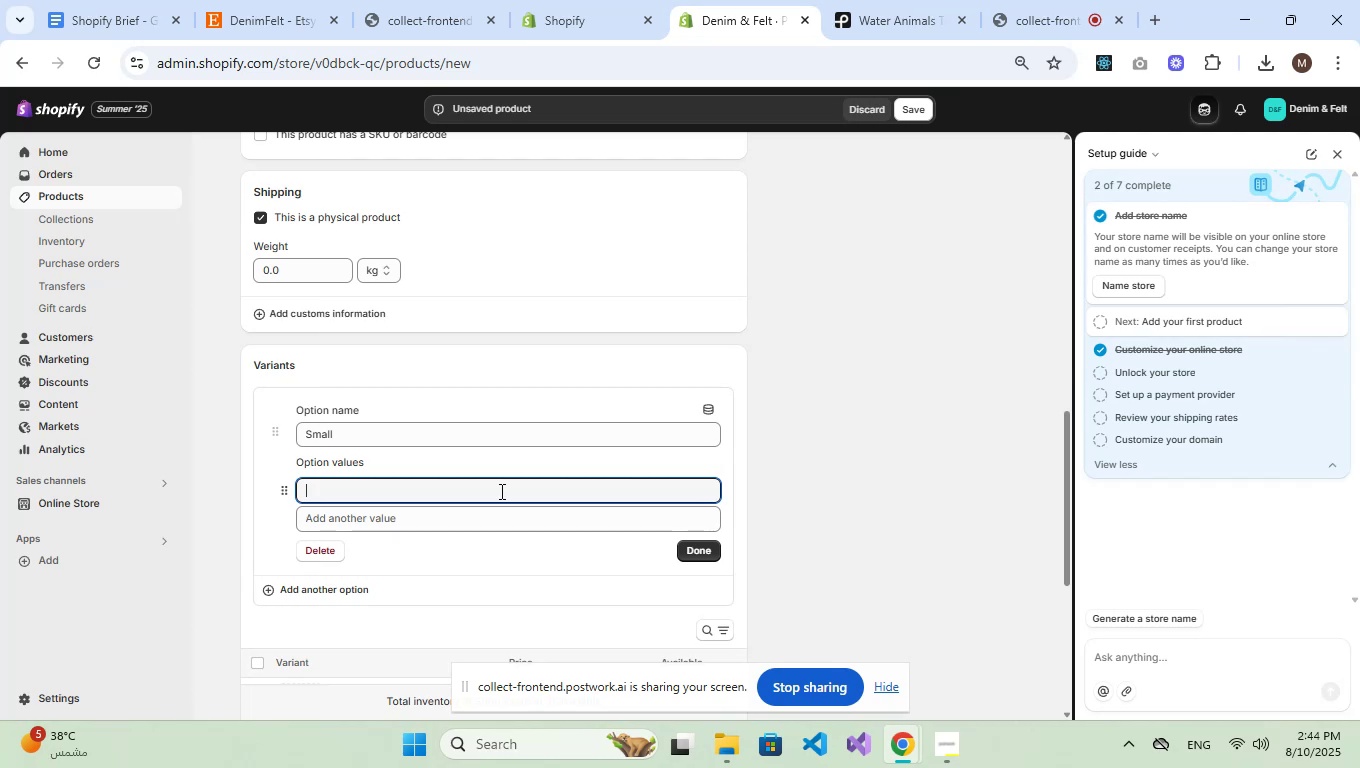 
key(Backspace)
 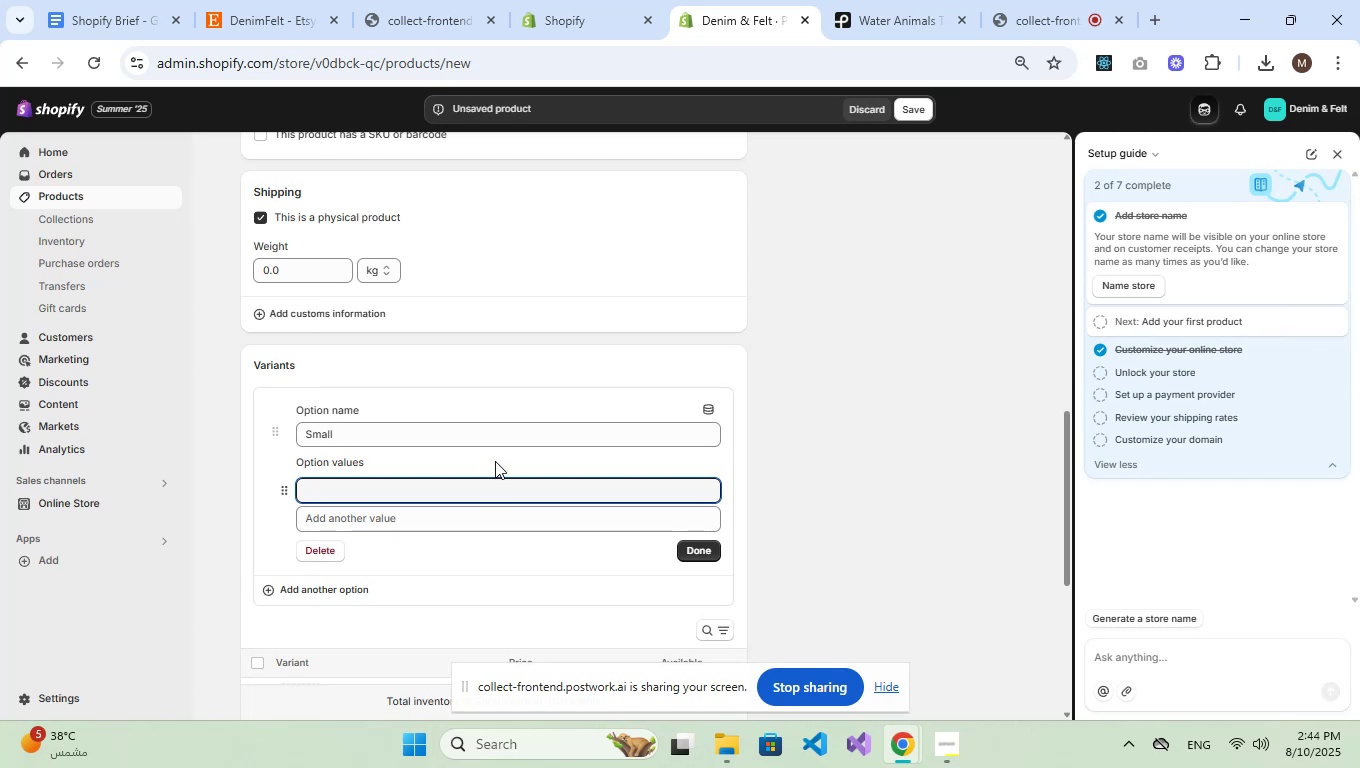 
left_click([515, 441])
 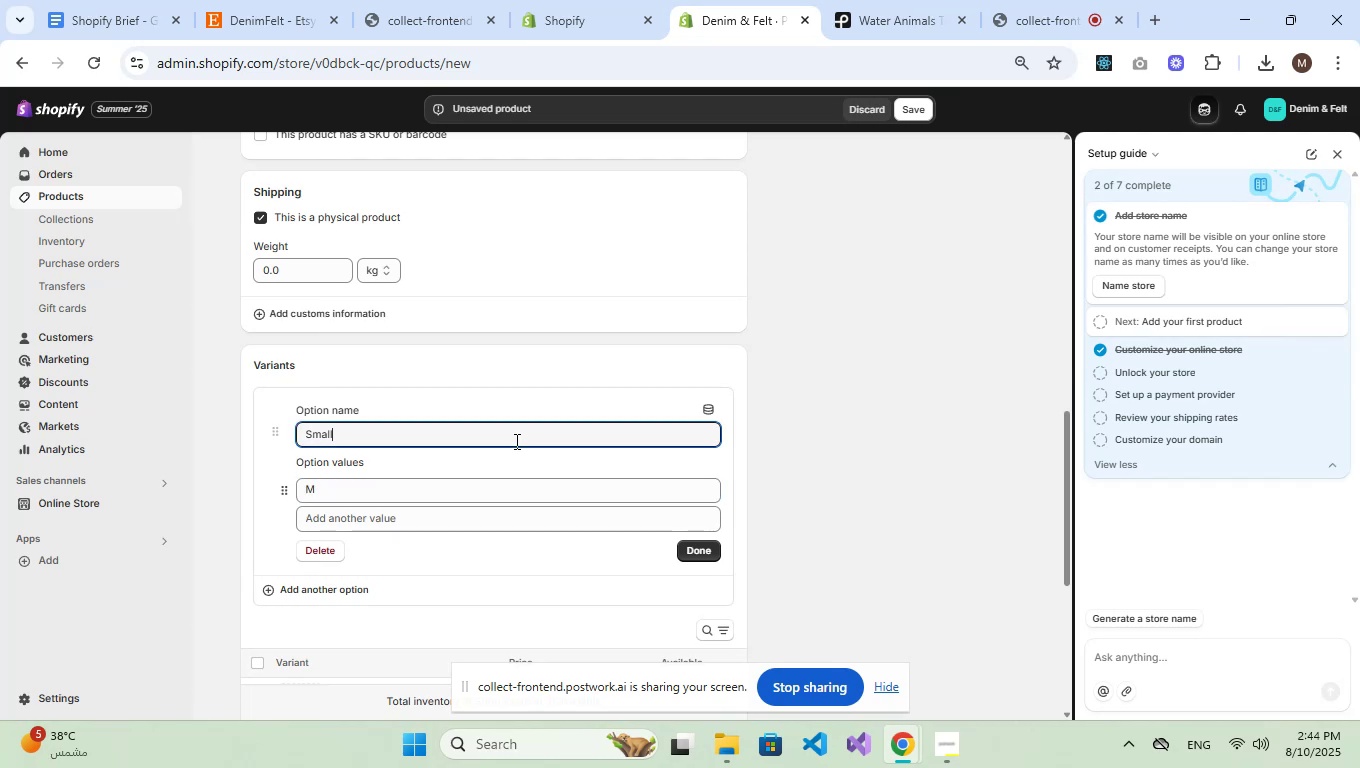 
type(. )
key(Backspace)
key(Backspace)
type(,m [Insert])
key(Backspace)
key(Backspace)
type( Medium )
key(Backspace)
 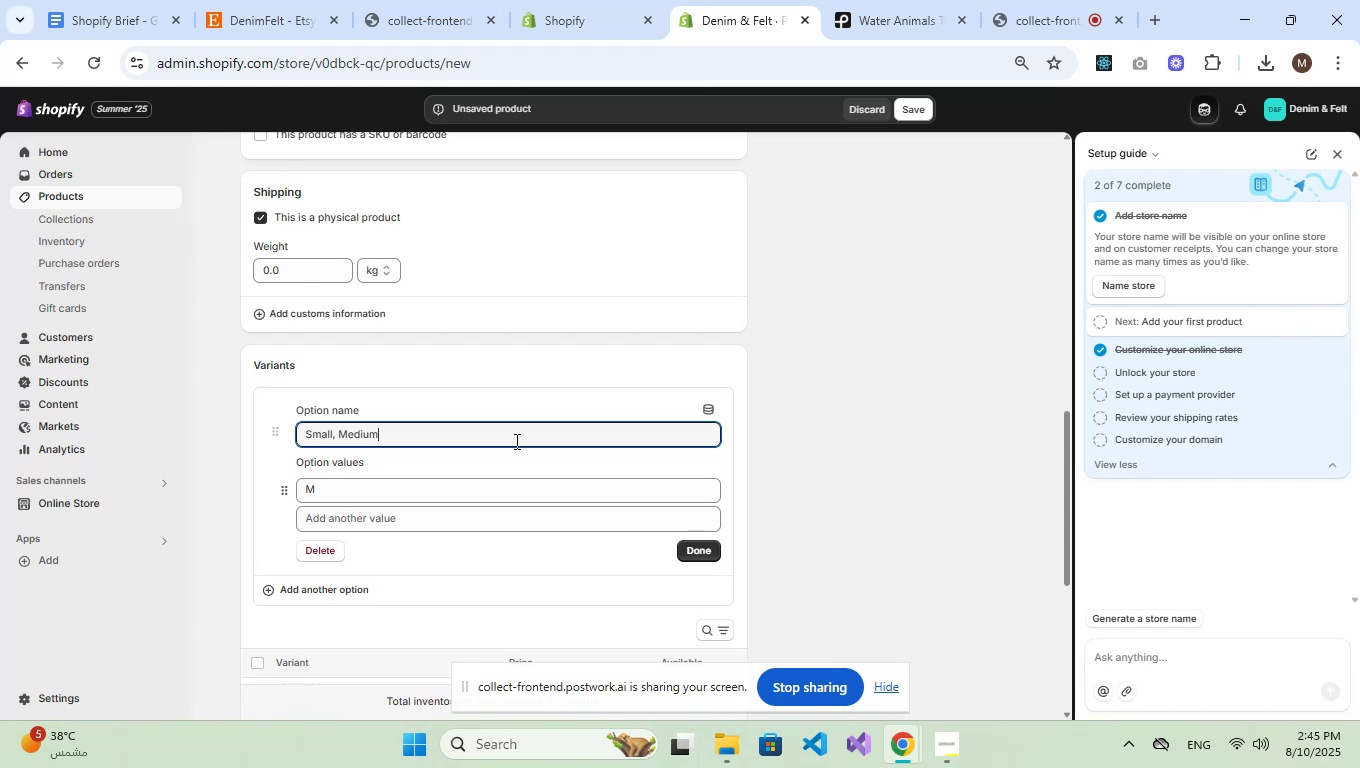 
wait(60.48)
 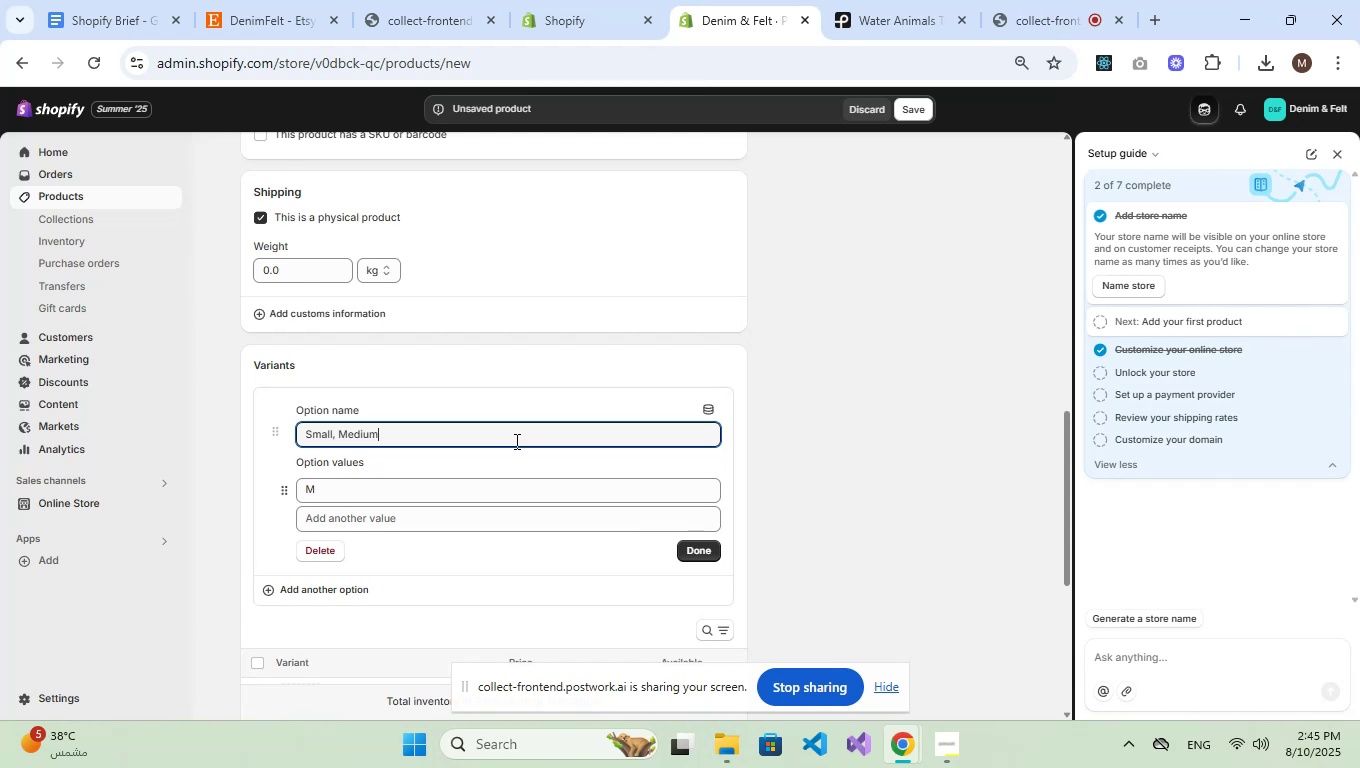 
left_click([515, 441])
 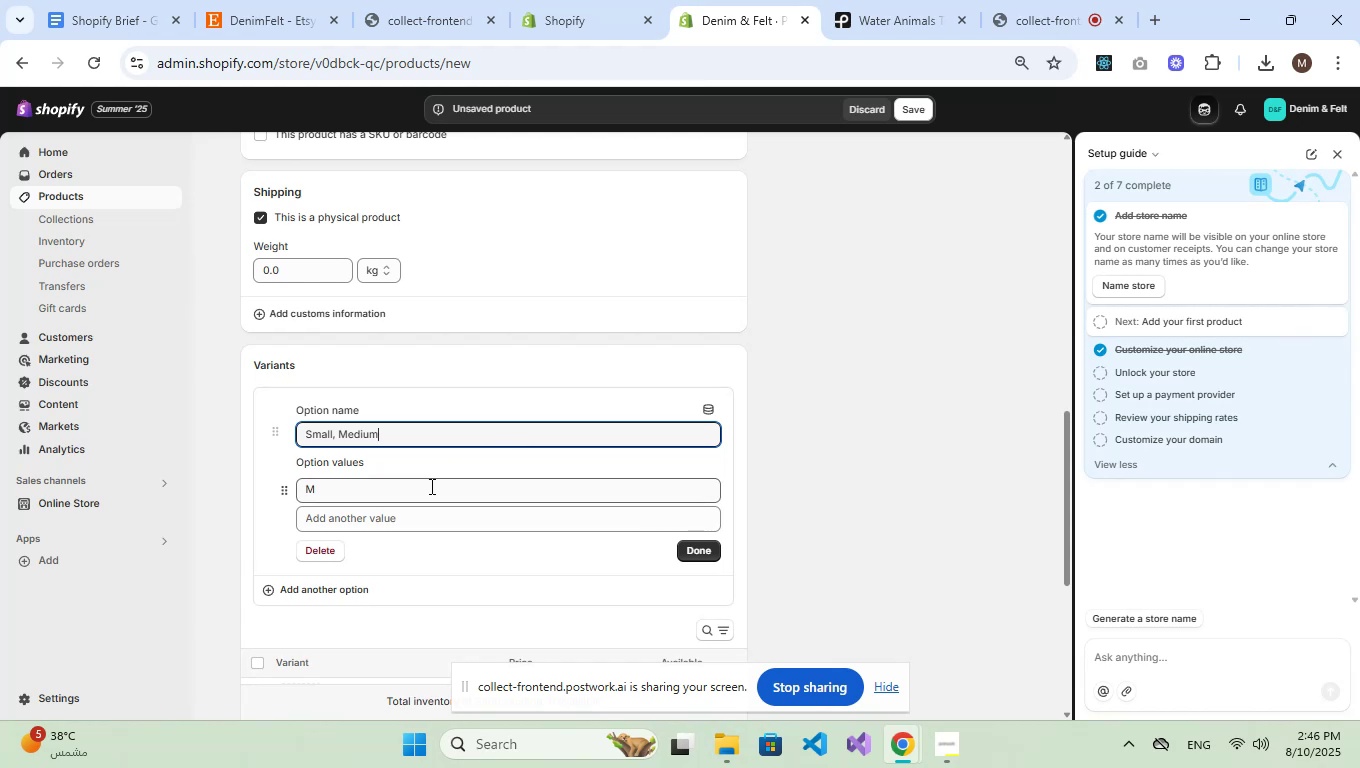 
double_click([430, 486])
 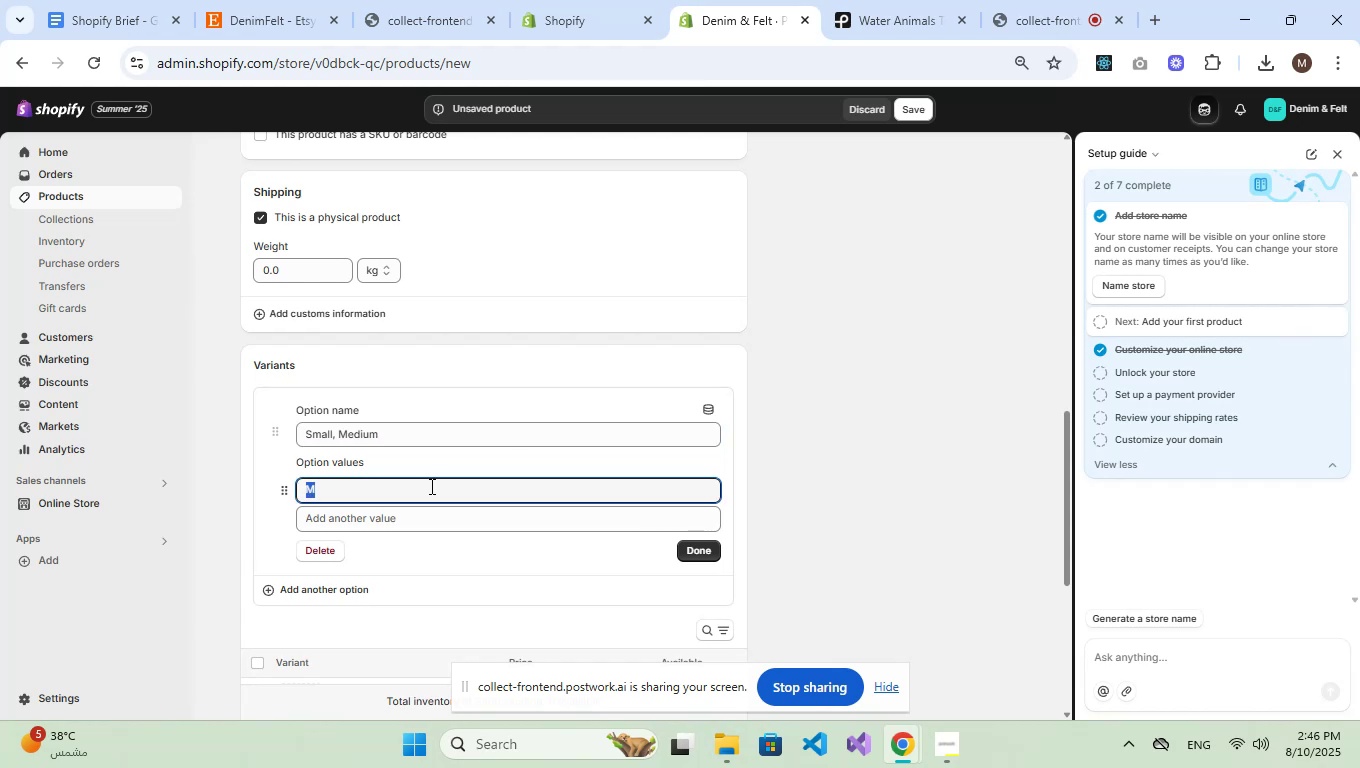 
key(Backspace)
 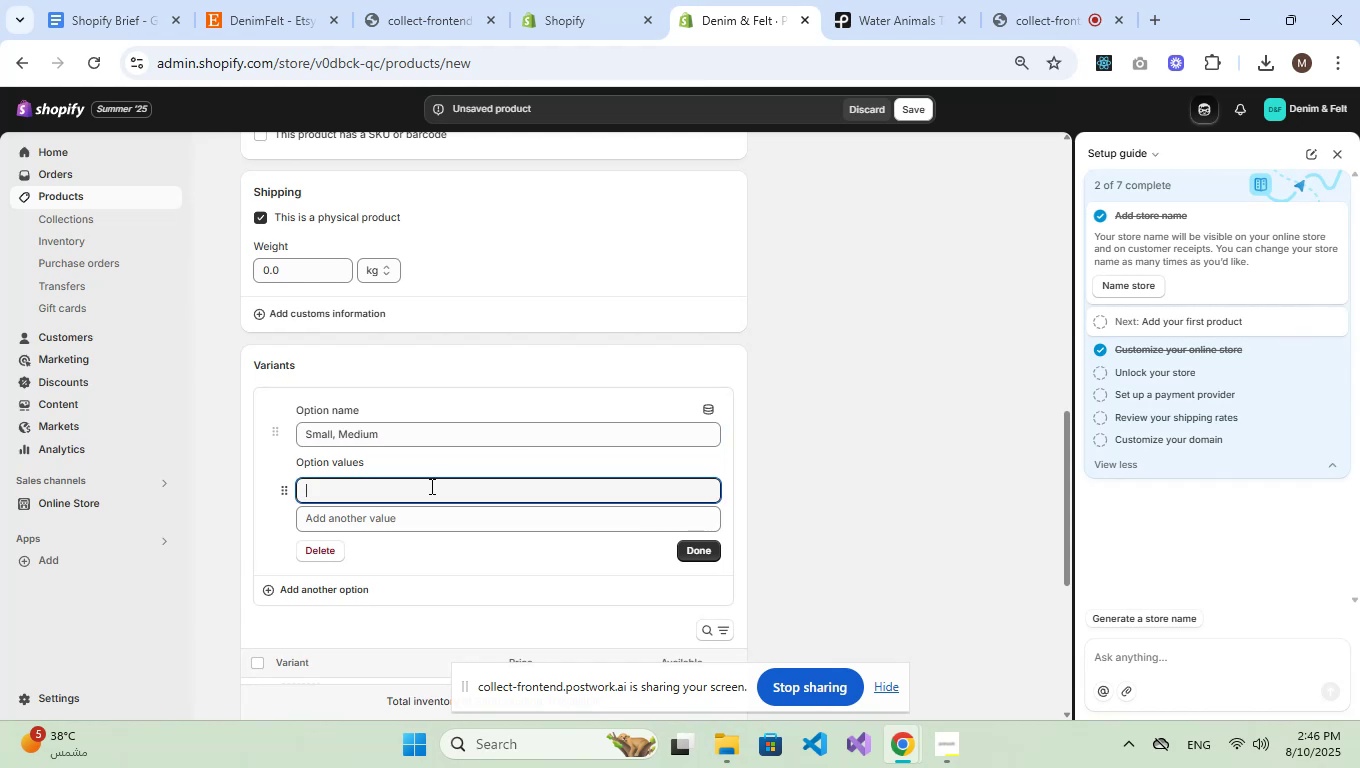 
scroll: coordinate [430, 486], scroll_direction: down, amount: 2.0
 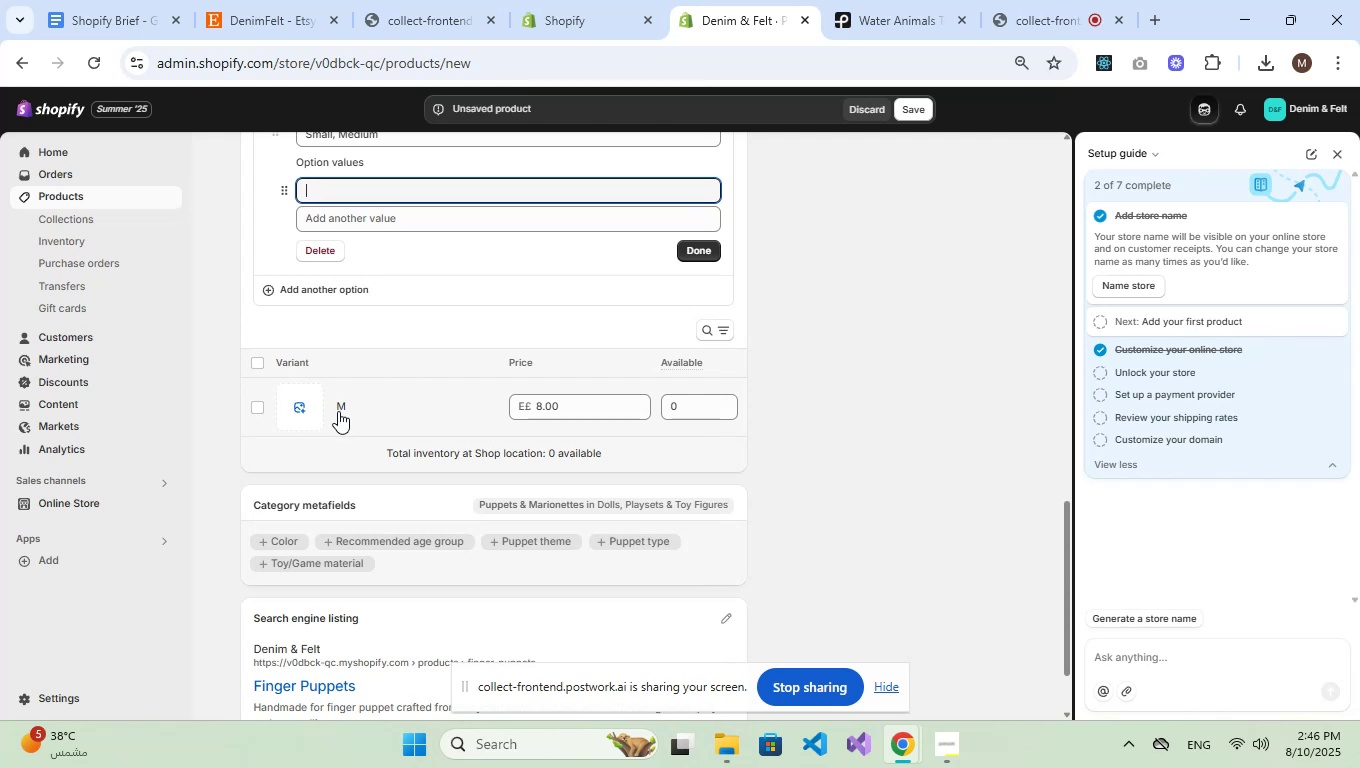 
left_click([340, 410])
 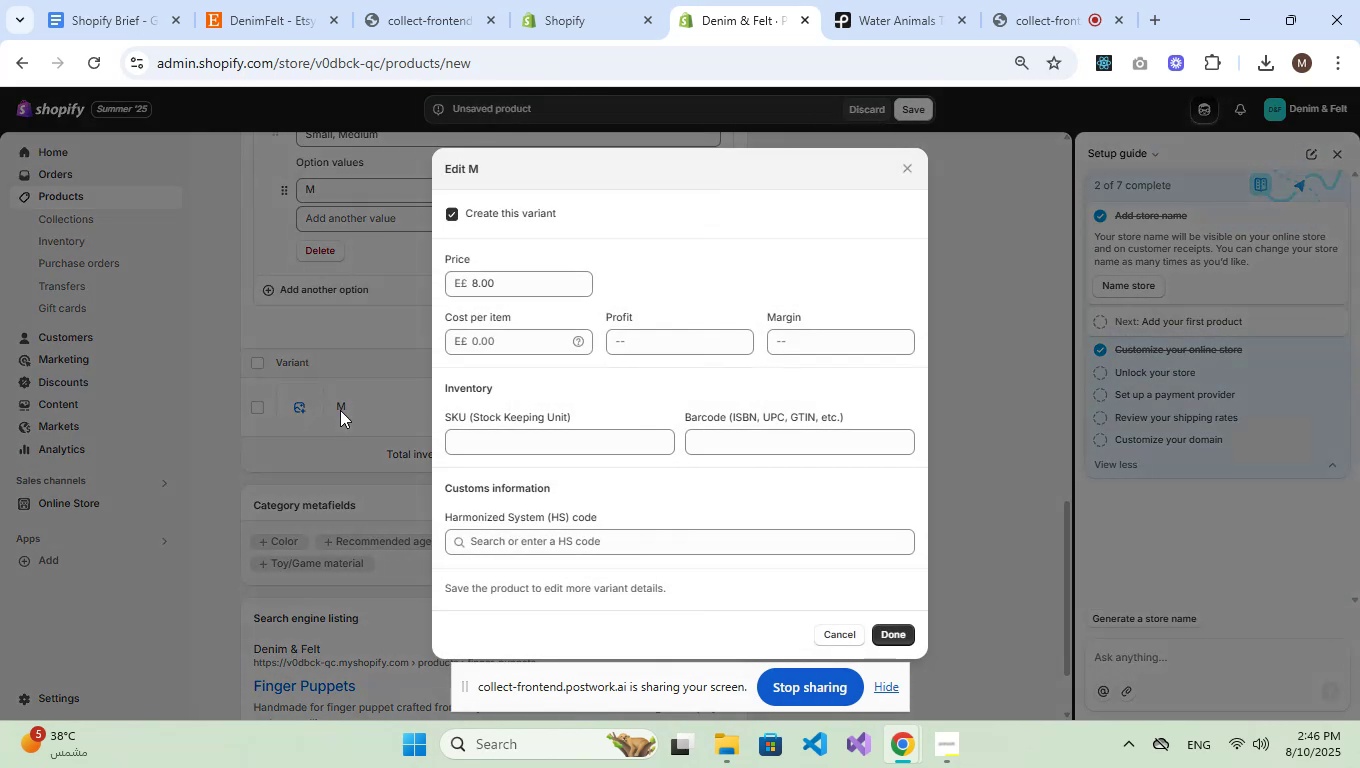 
scroll: coordinate [625, 380], scroll_direction: up, amount: 1.0
 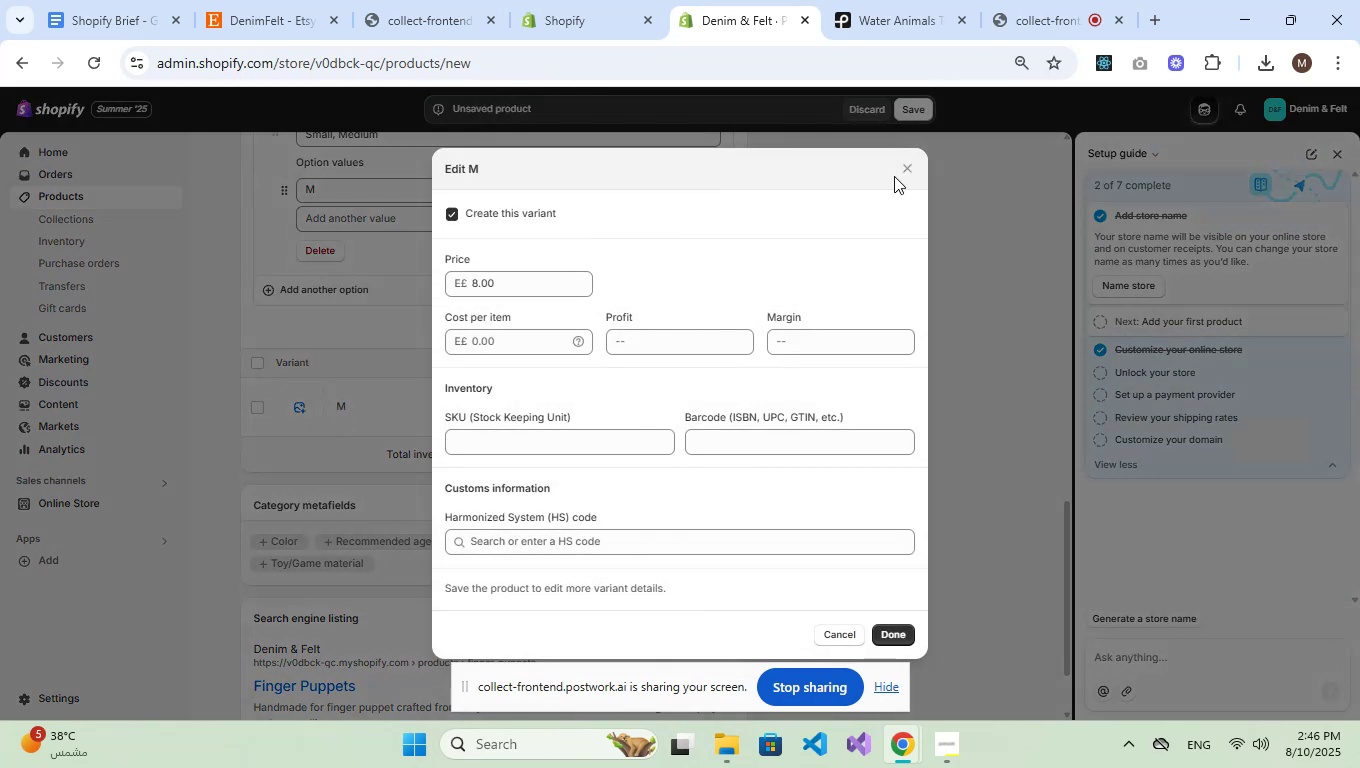 
left_click([907, 169])
 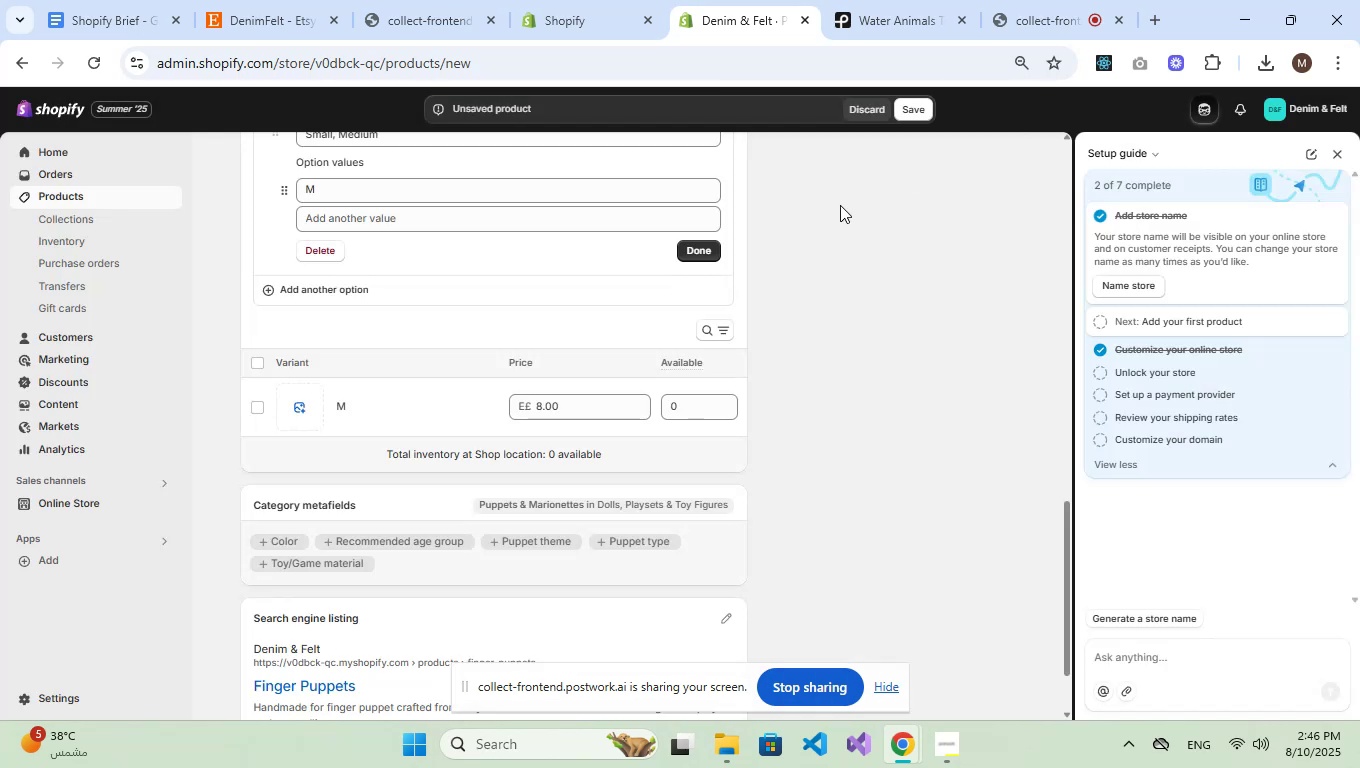 
scroll: coordinate [660, 323], scroll_direction: down, amount: 5.0
 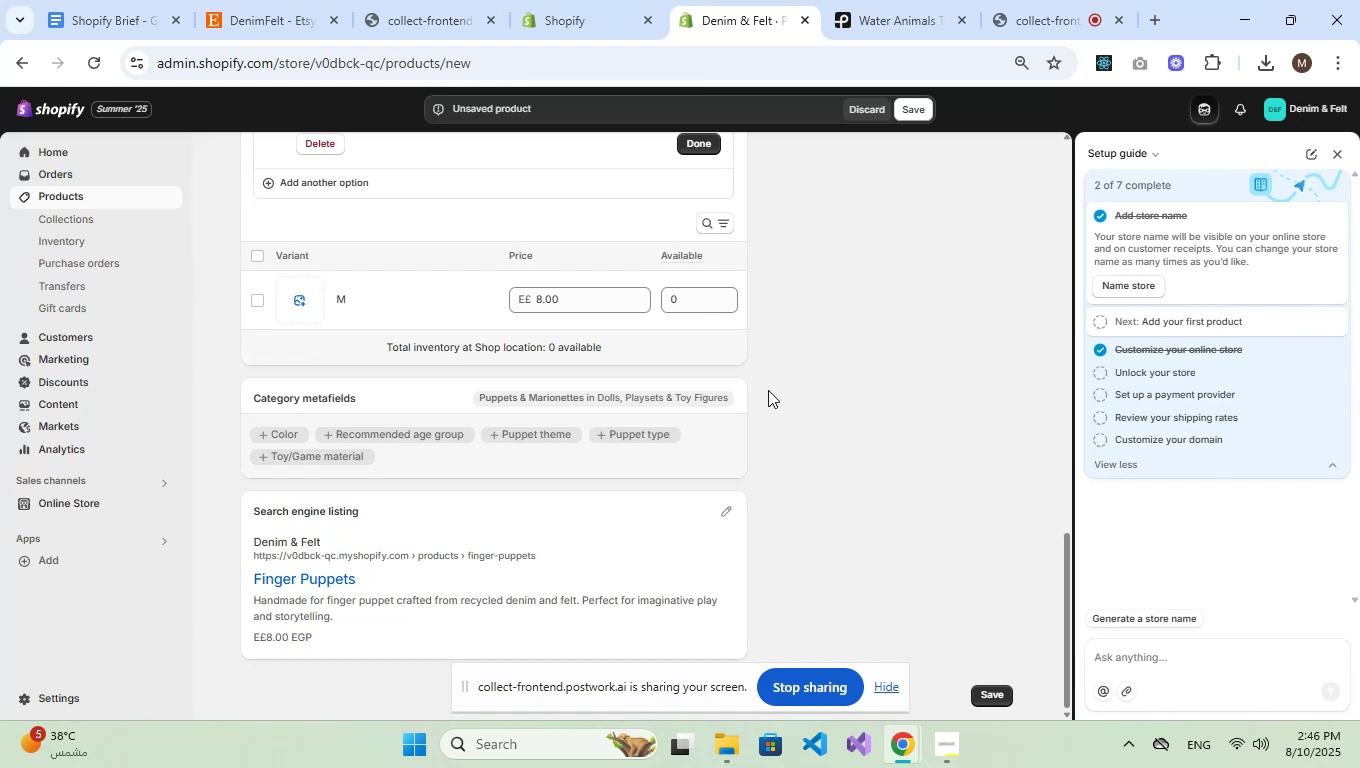 
wait(25.83)
 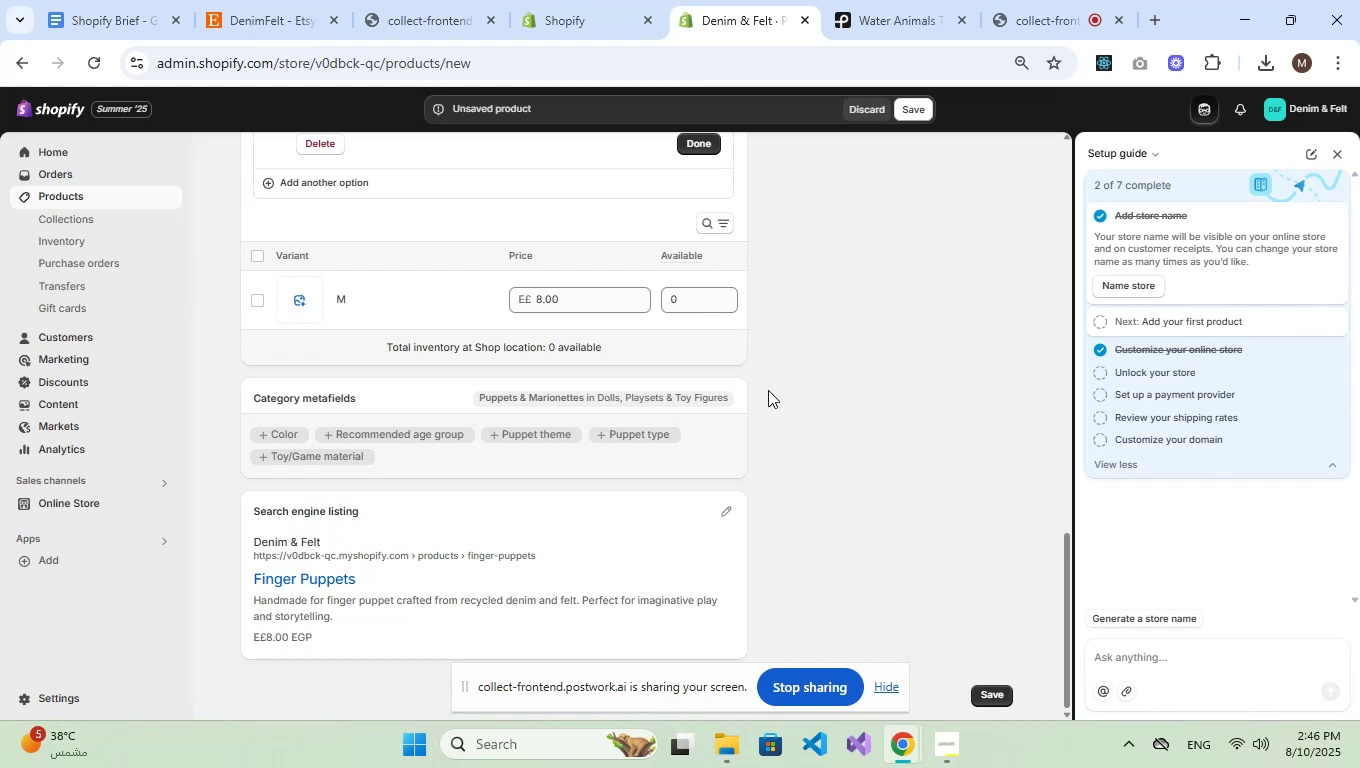 
scroll: coordinate [838, 465], scroll_direction: up, amount: 18.0
 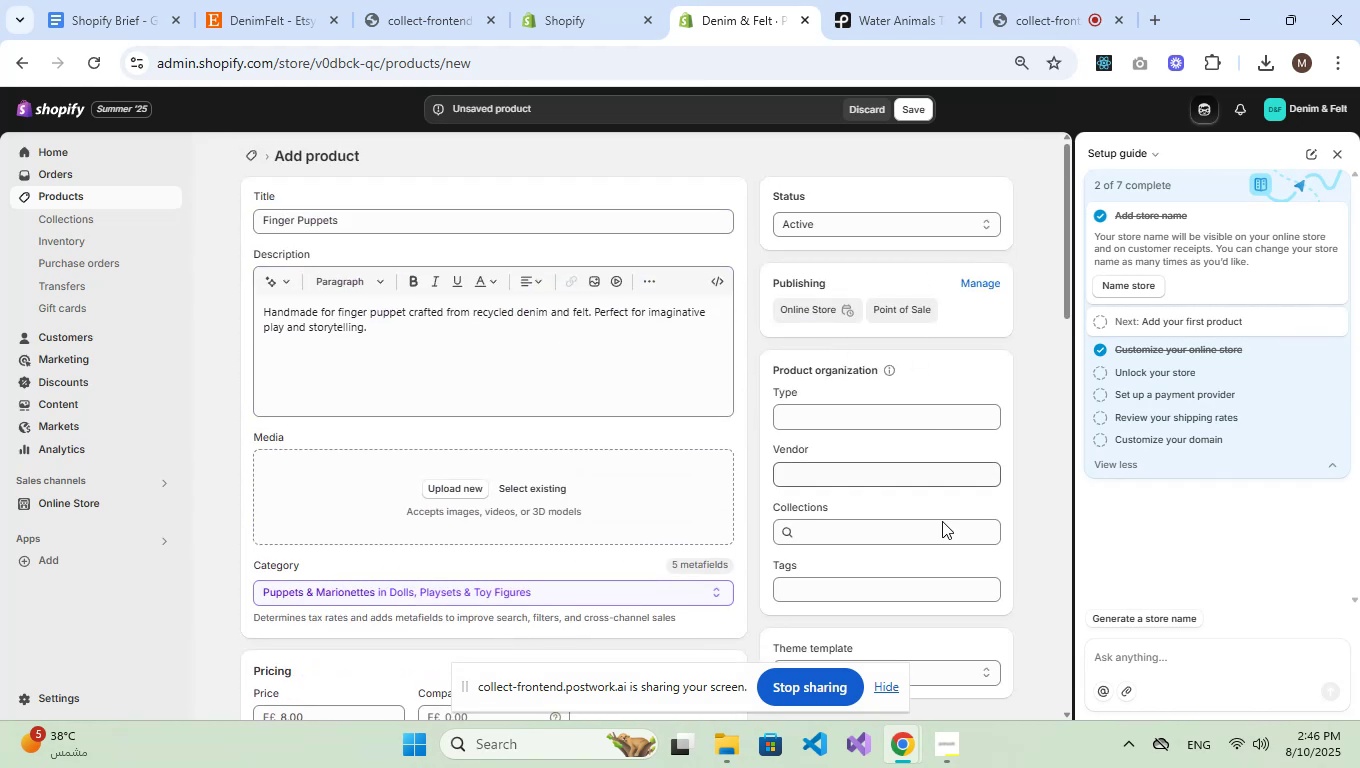 
scroll: coordinate [722, 396], scroll_direction: down, amount: 17.0
 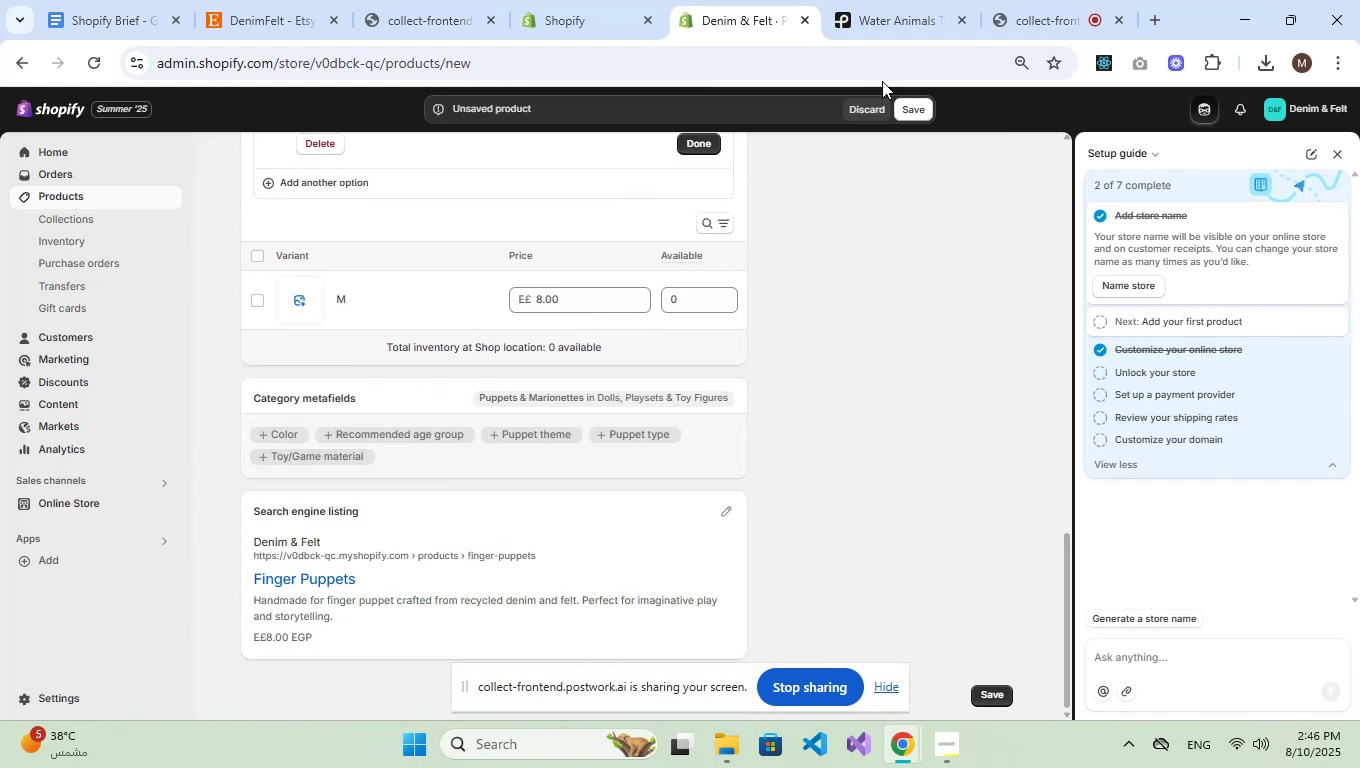 
left_click([917, 108])
 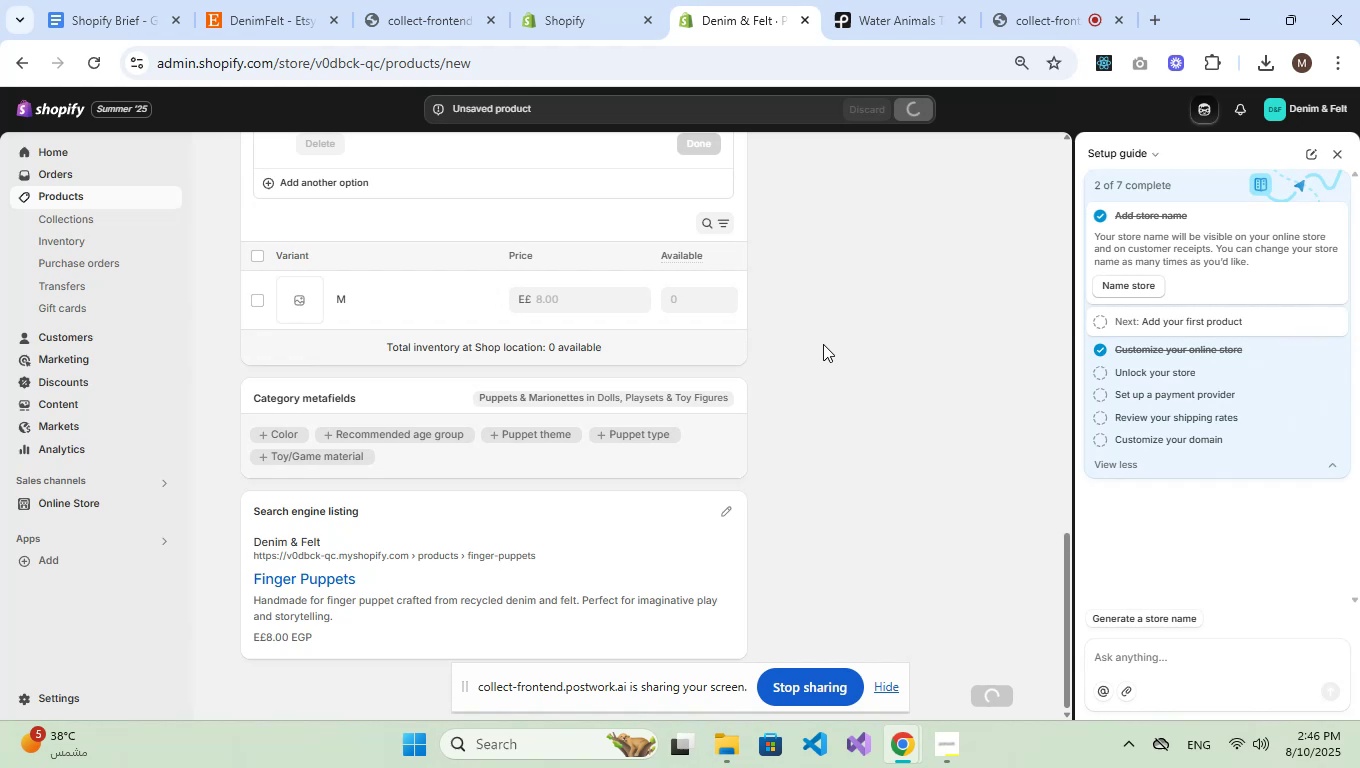 
wait(8.62)
 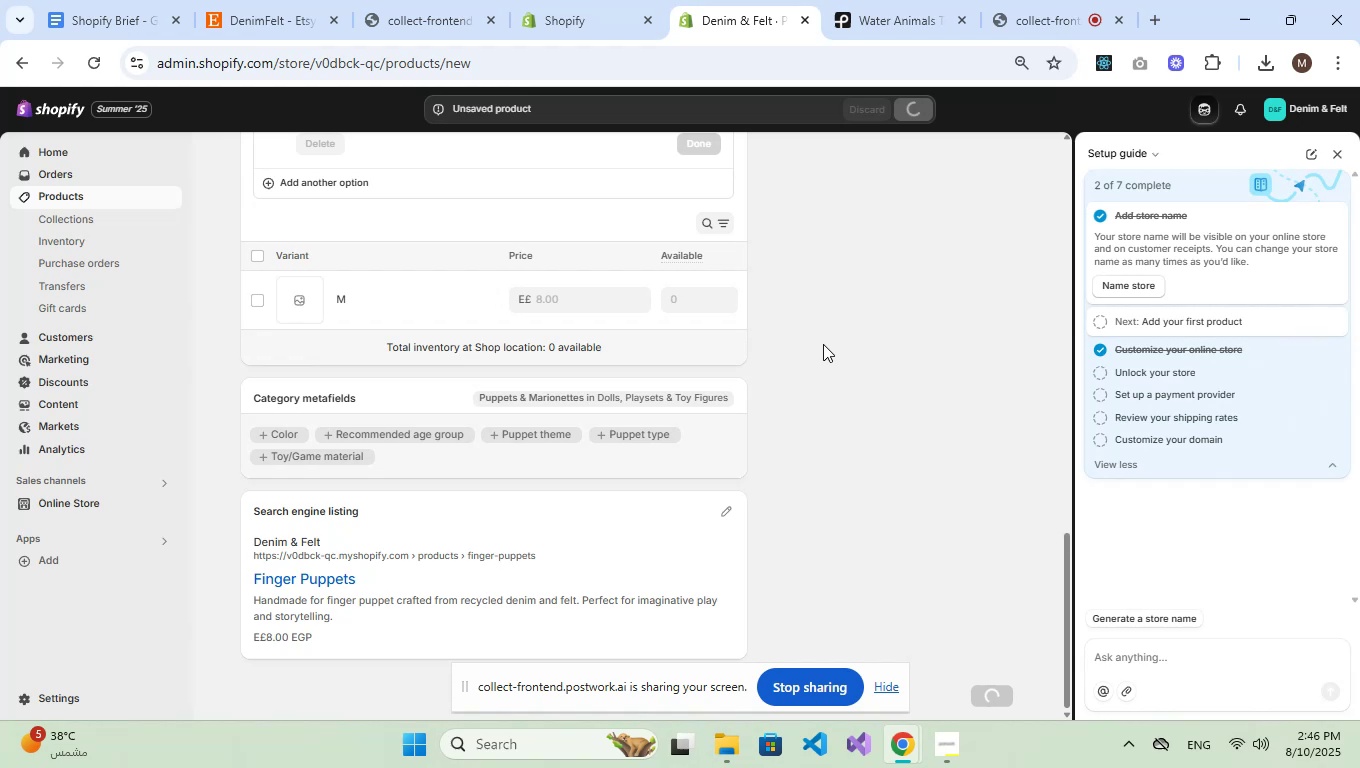 
left_click([106, 202])
 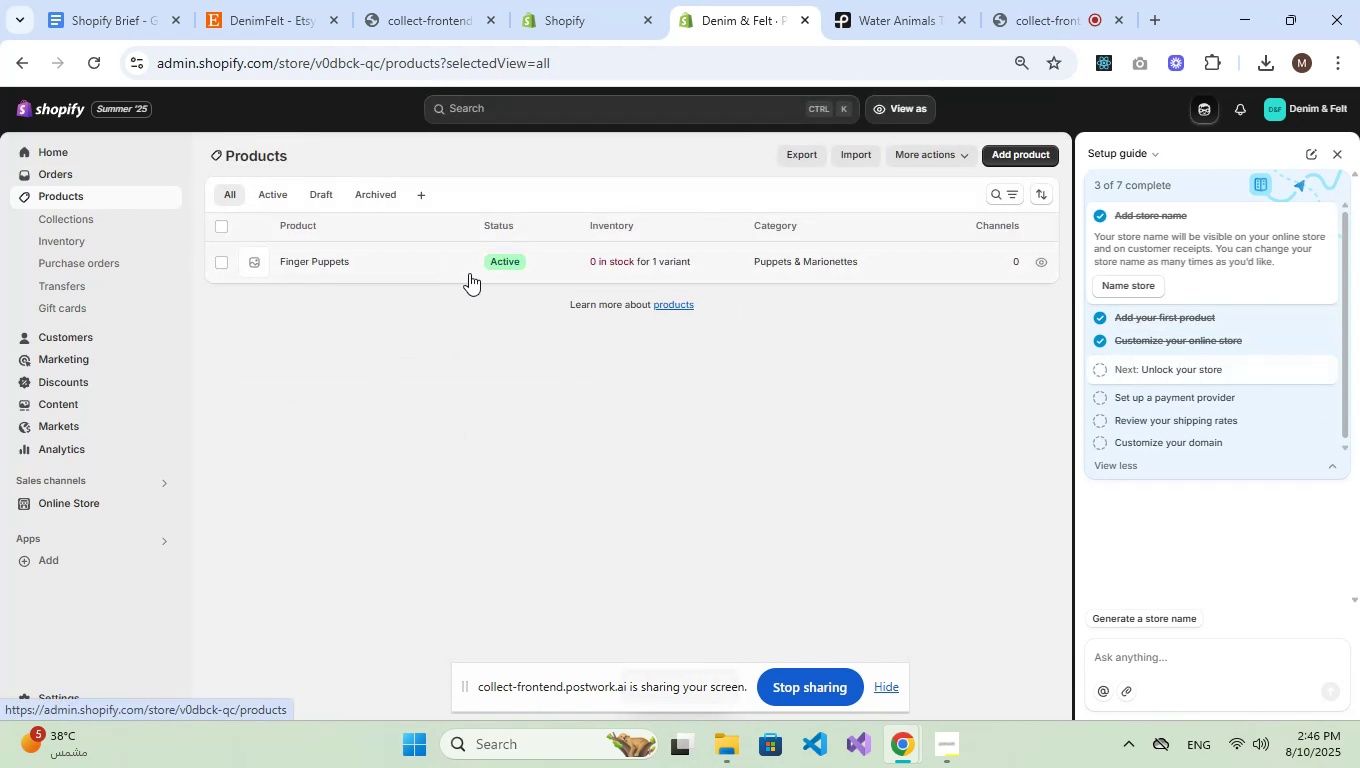 
left_click([379, 263])
 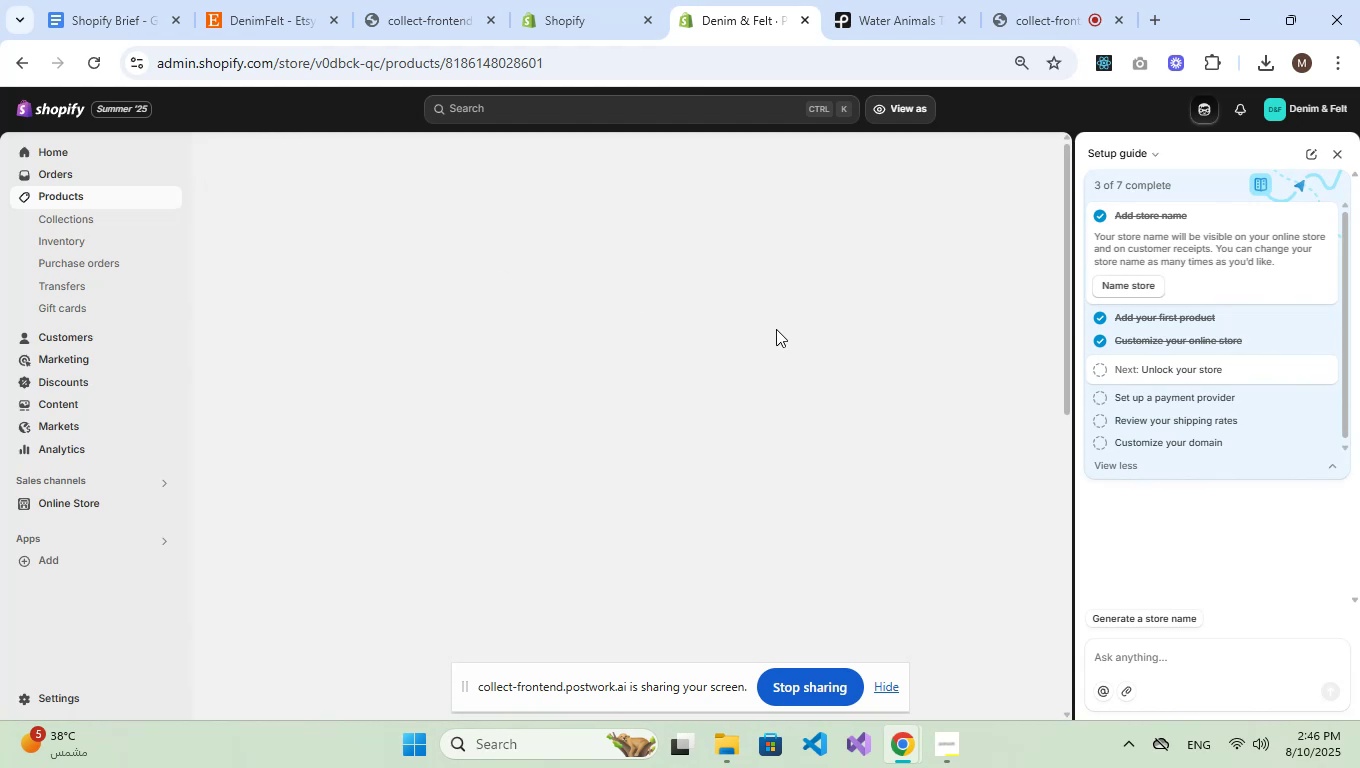 
scroll: coordinate [827, 451], scroll_direction: down, amount: 17.0
 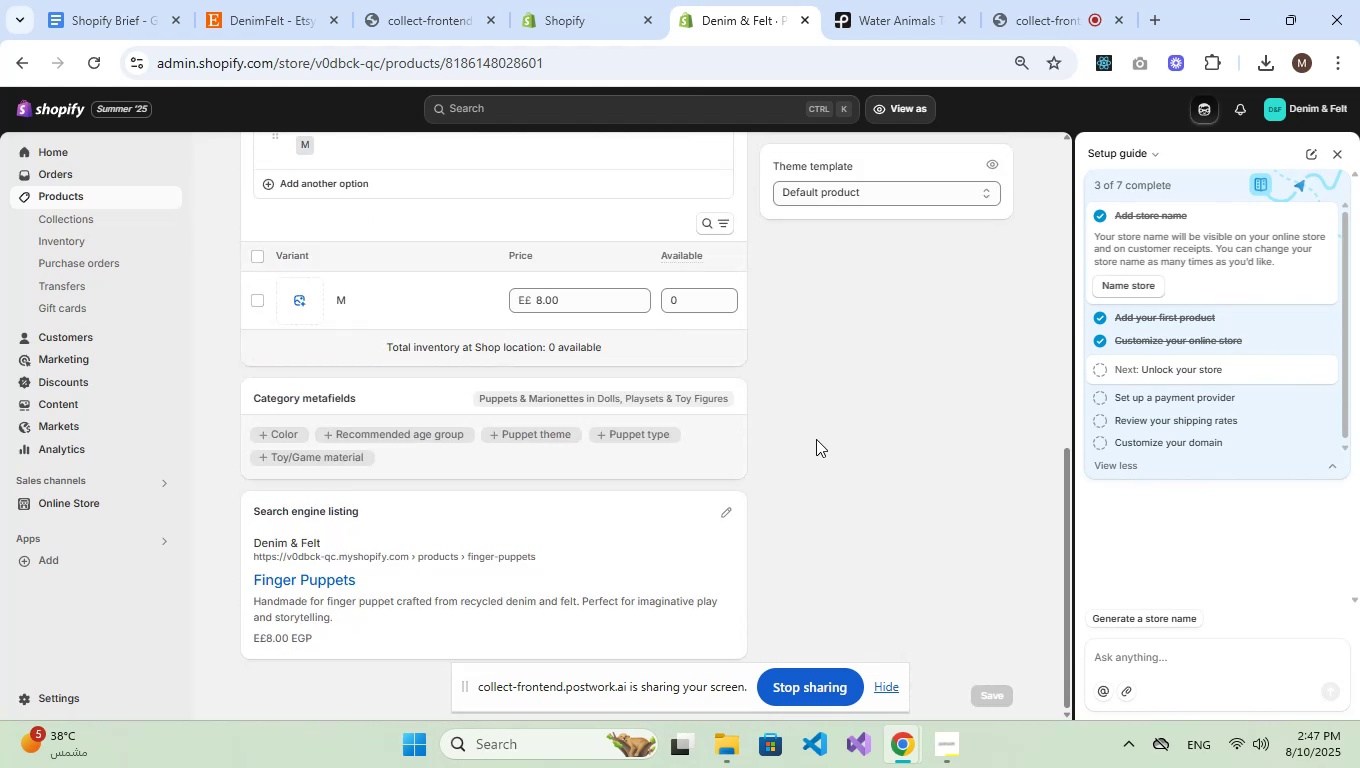 
wait(7.39)
 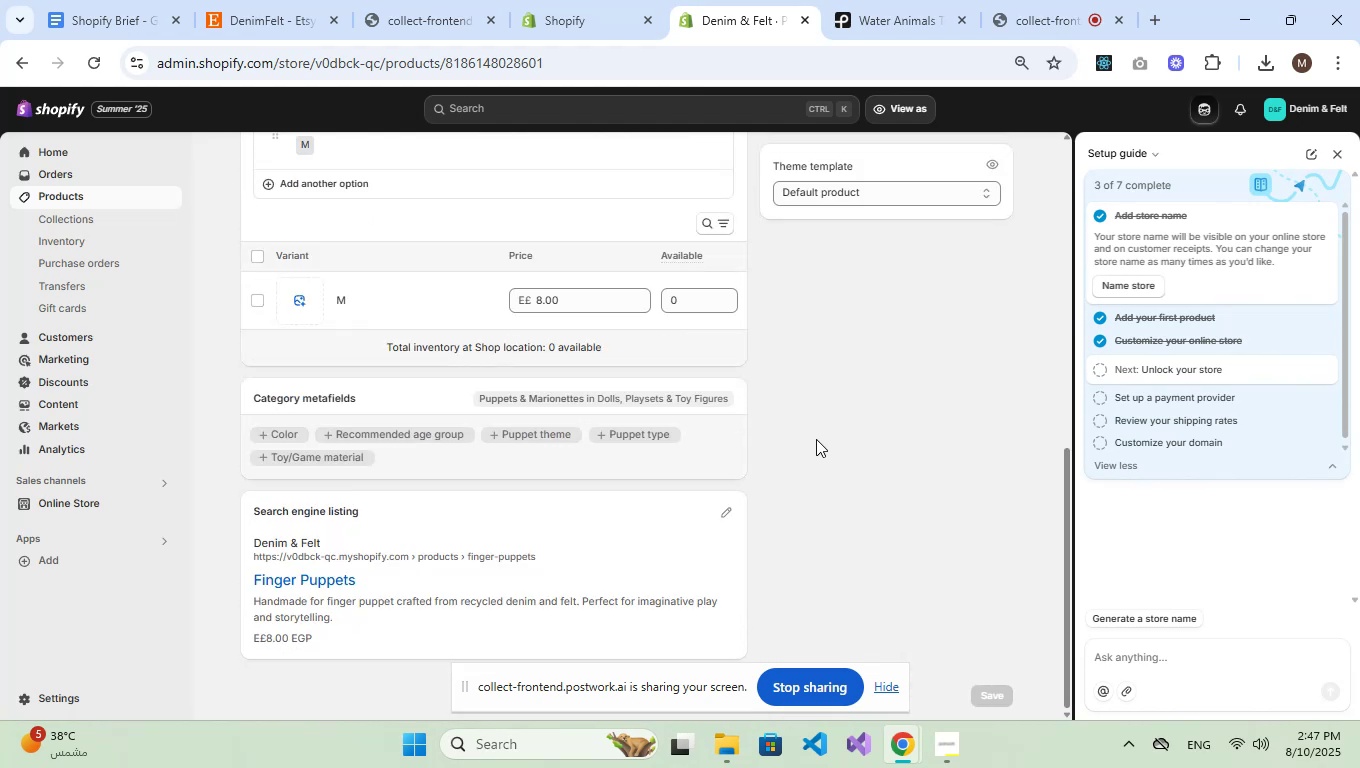 
scroll: coordinate [816, 439], scroll_direction: down, amount: 4.0
 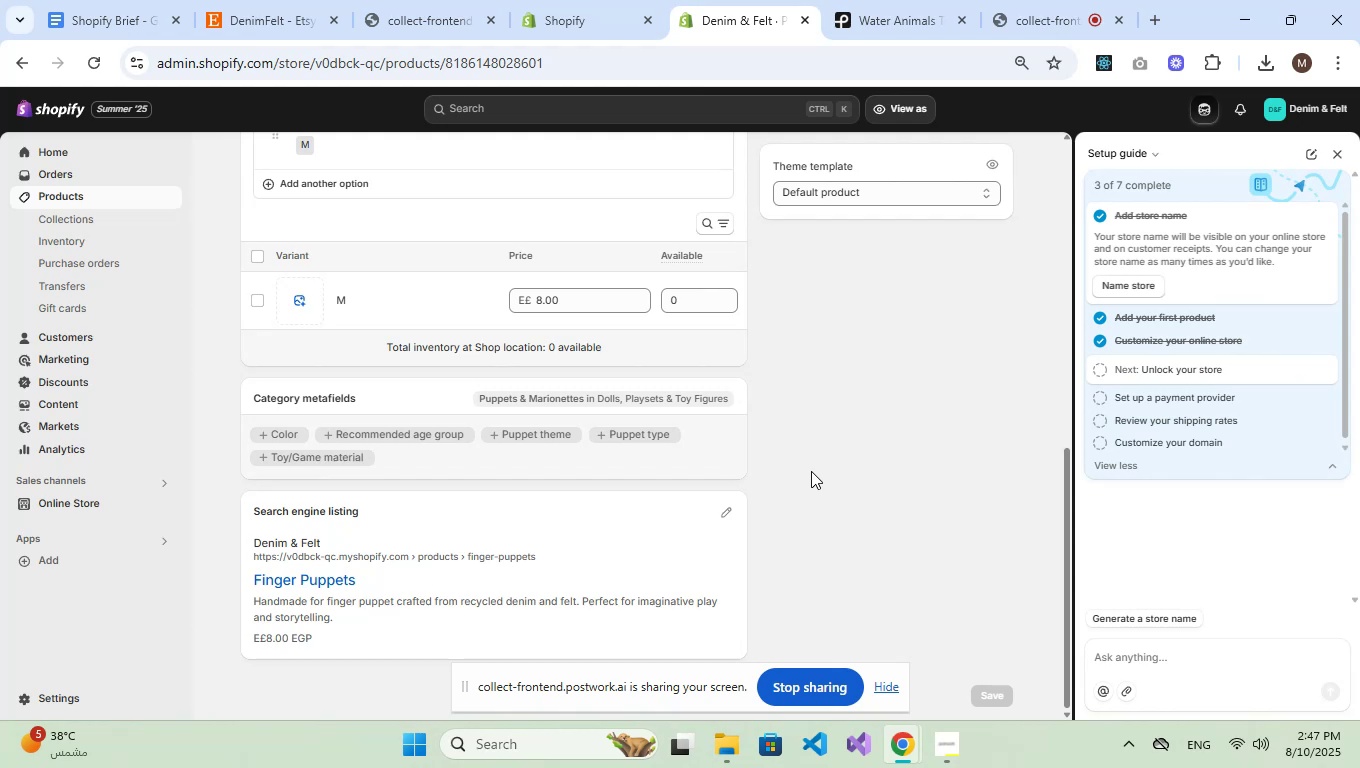 
scroll: coordinate [807, 478], scroll_direction: up, amount: 2.0
 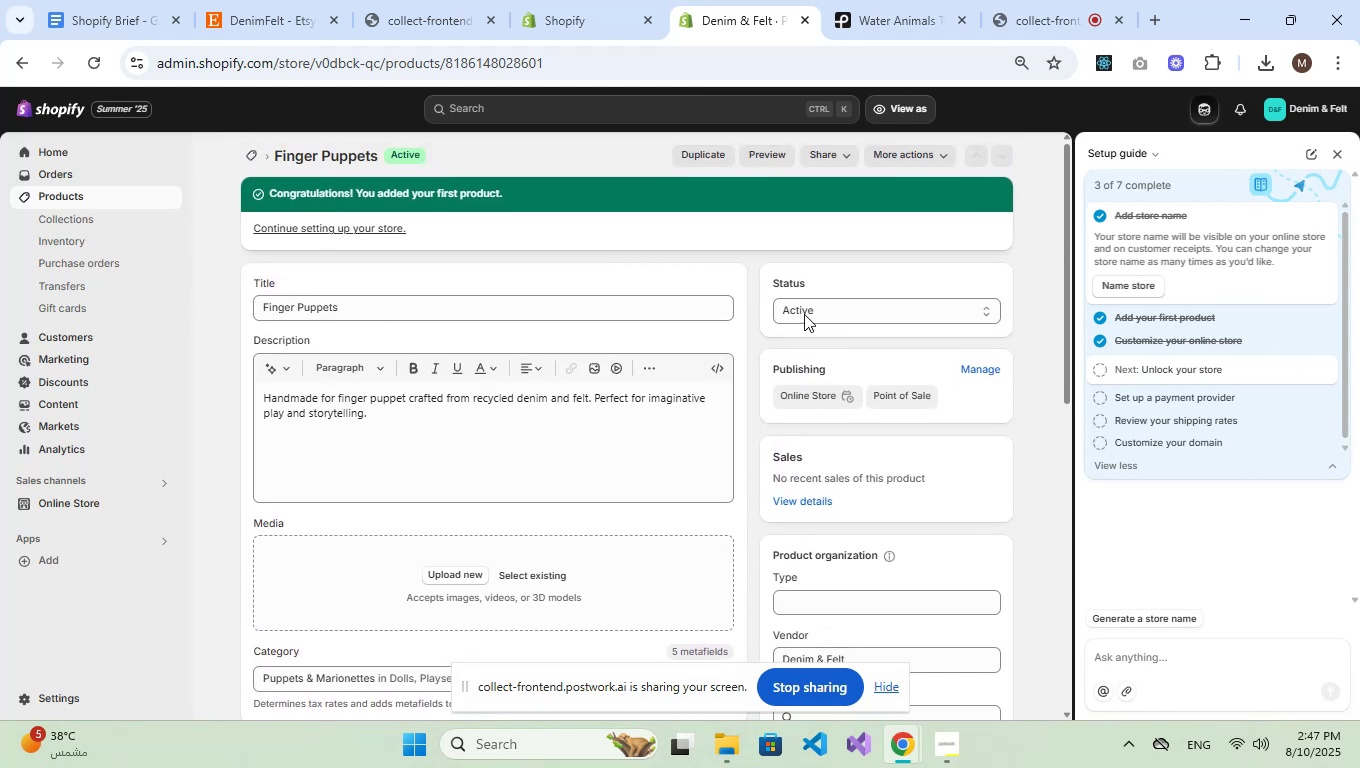 
left_click([885, 153])
 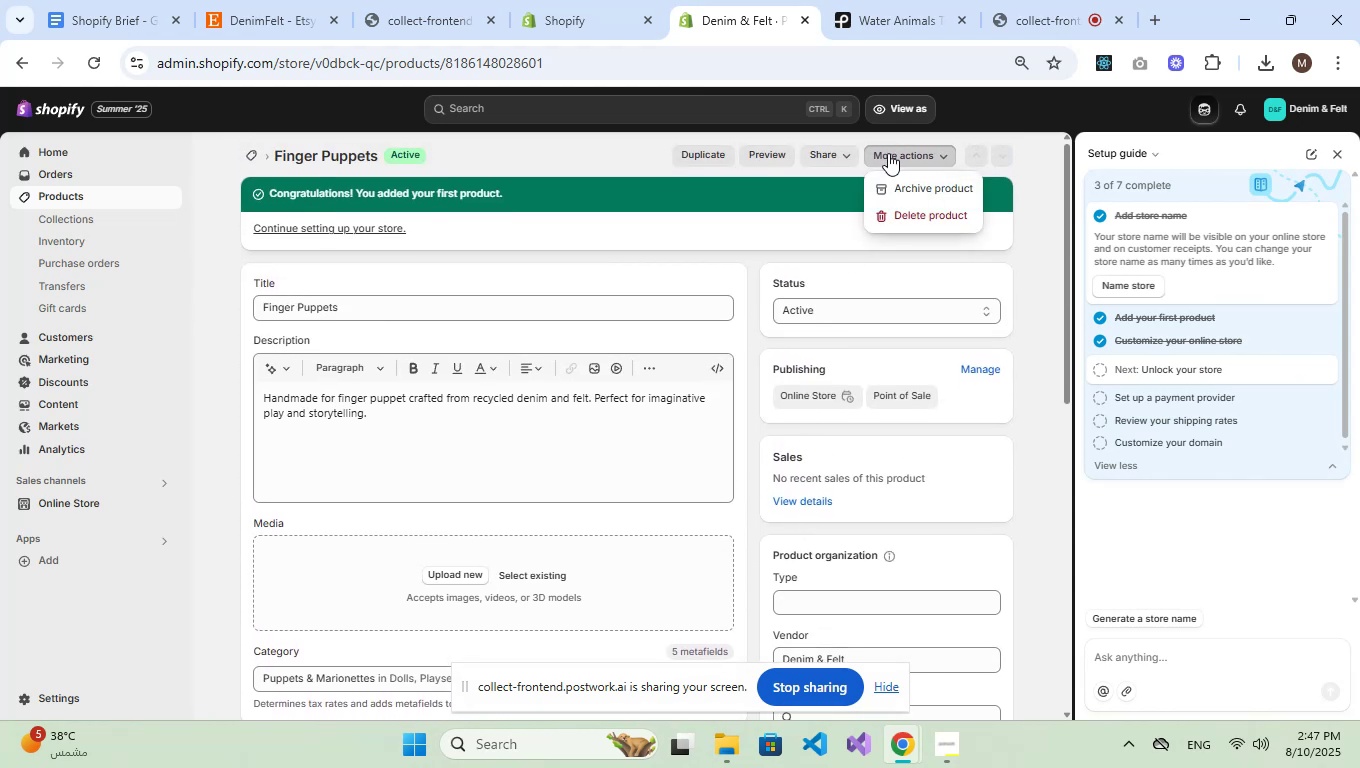 
double_click([838, 149])
 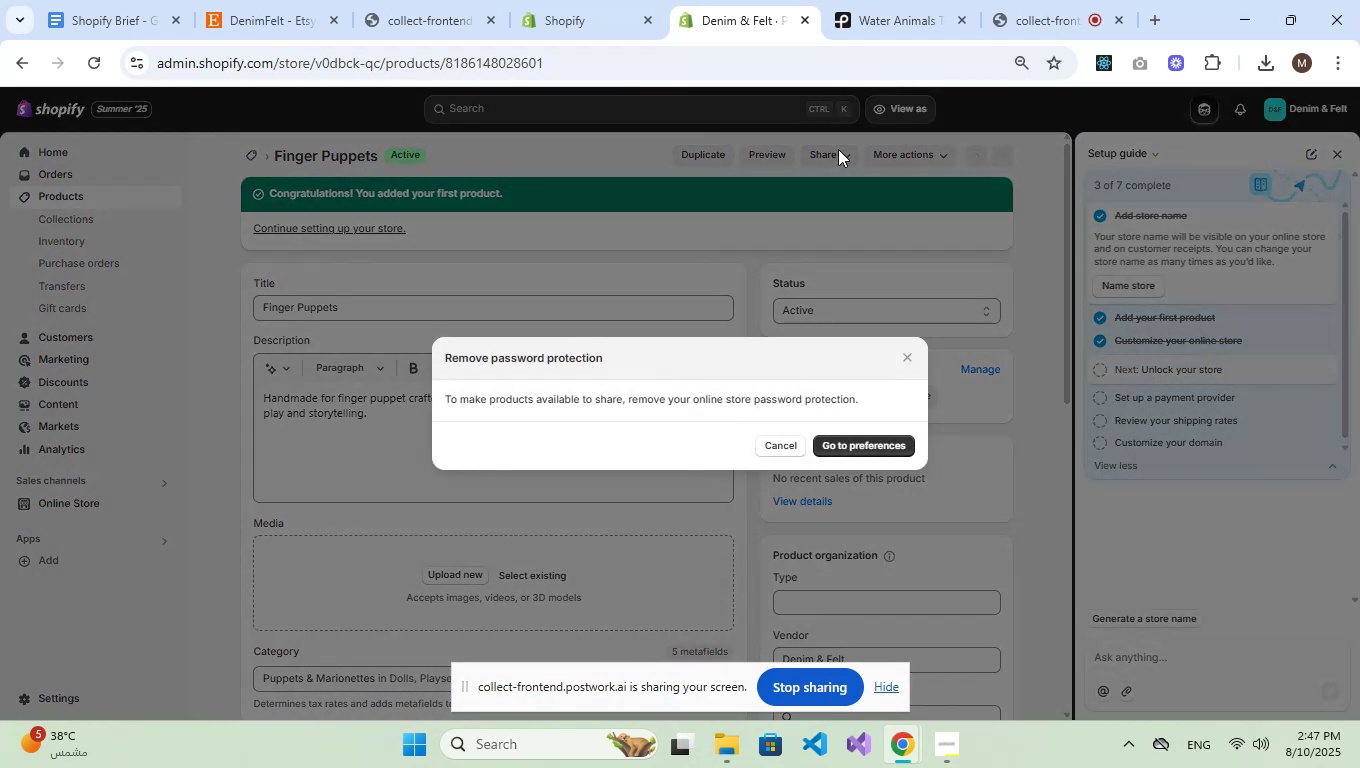 
left_click([838, 149])
 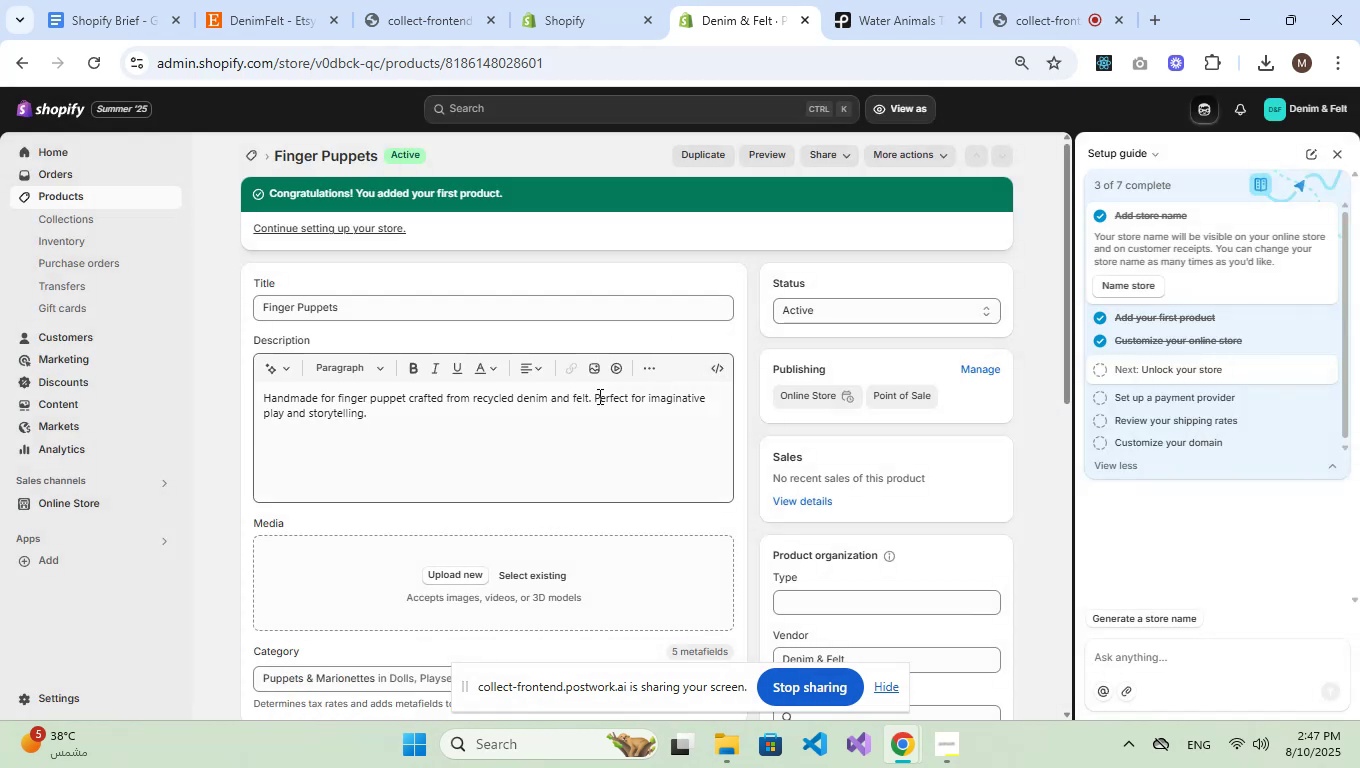 
scroll: coordinate [596, 383], scroll_direction: down, amount: 6.0
 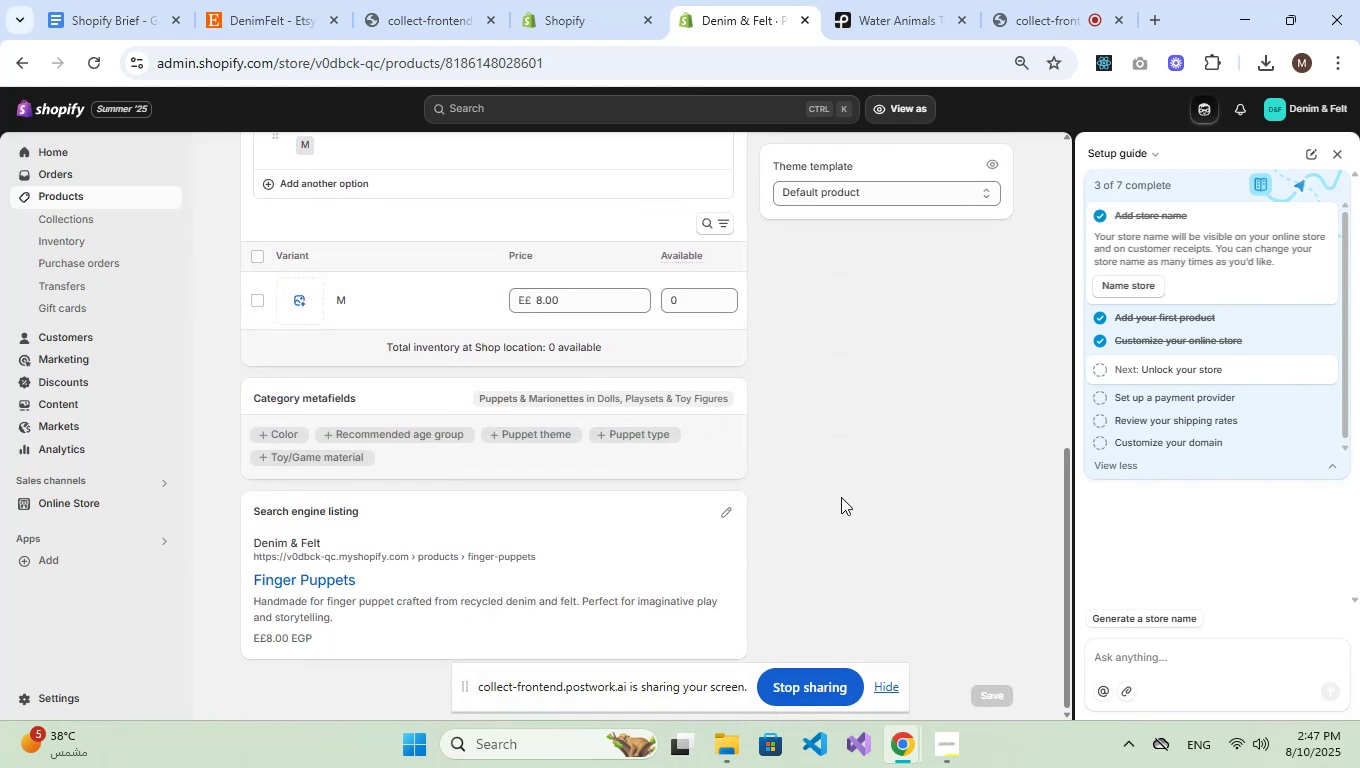 
scroll: coordinate [841, 497], scroll_direction: up, amount: 5.0
 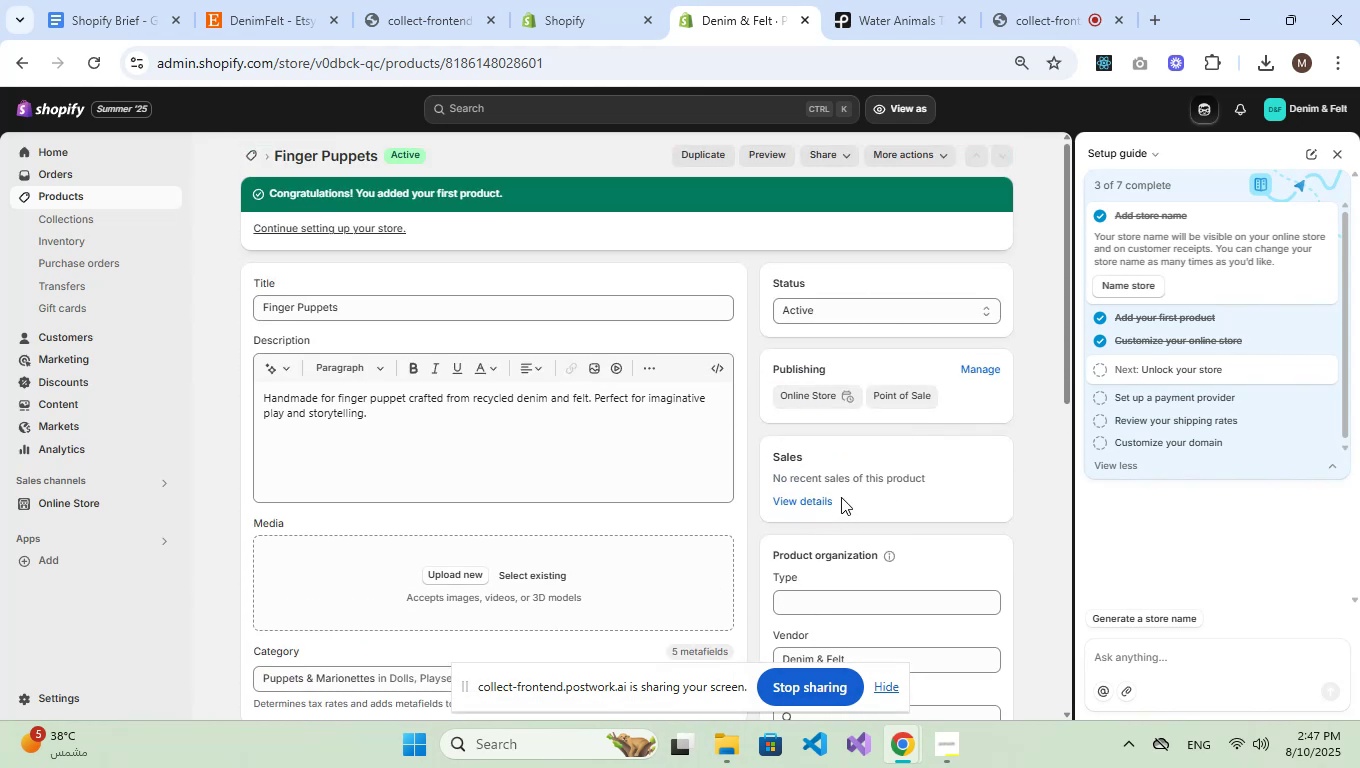 
scroll: coordinate [841, 497], scroll_direction: down, amount: 4.0
 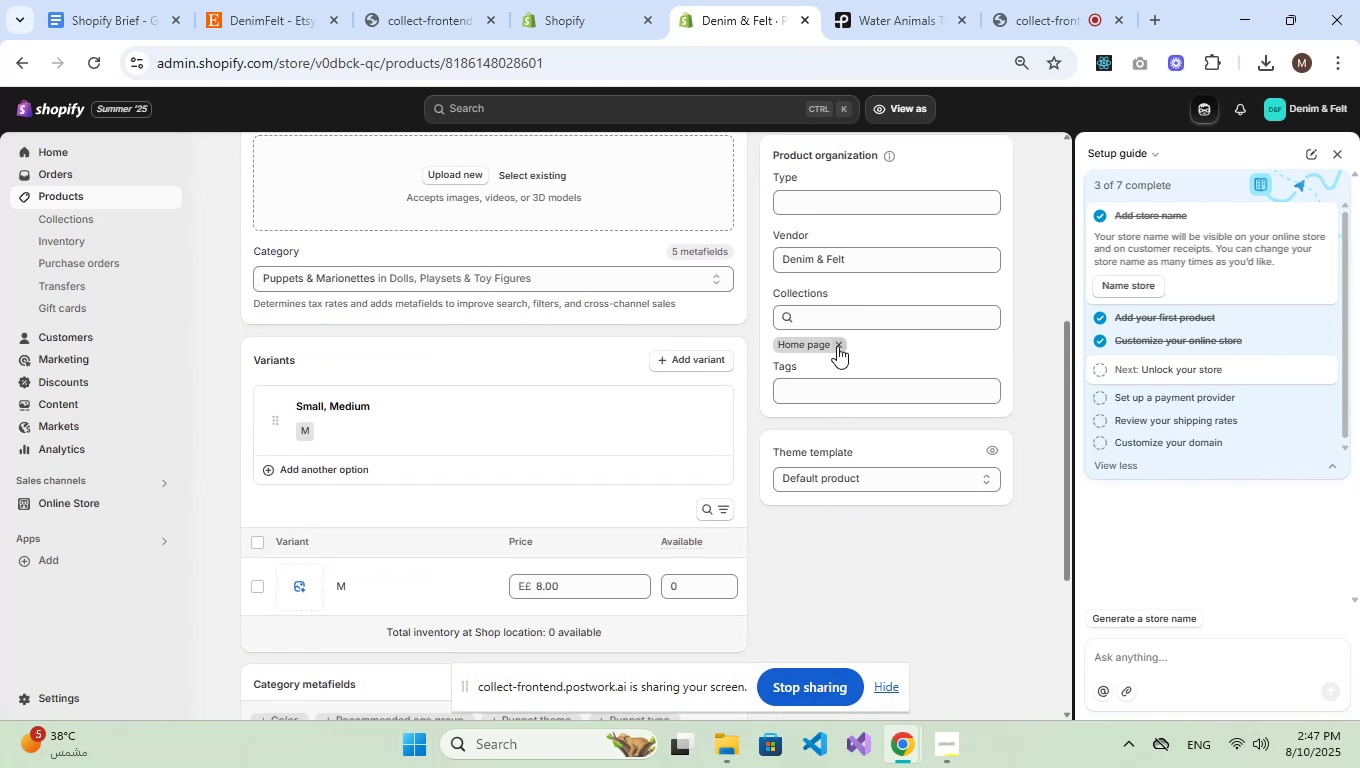 
left_click([842, 343])
 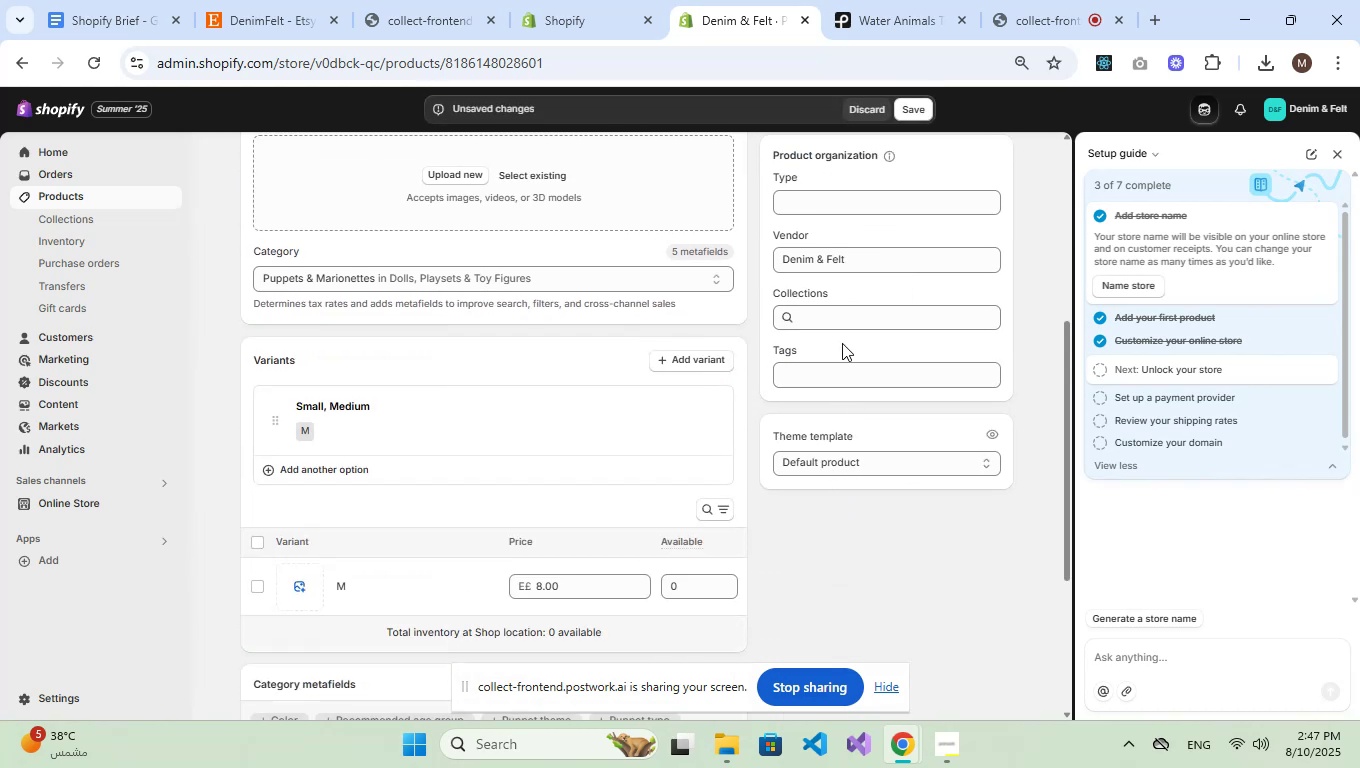 
left_click([838, 312])
 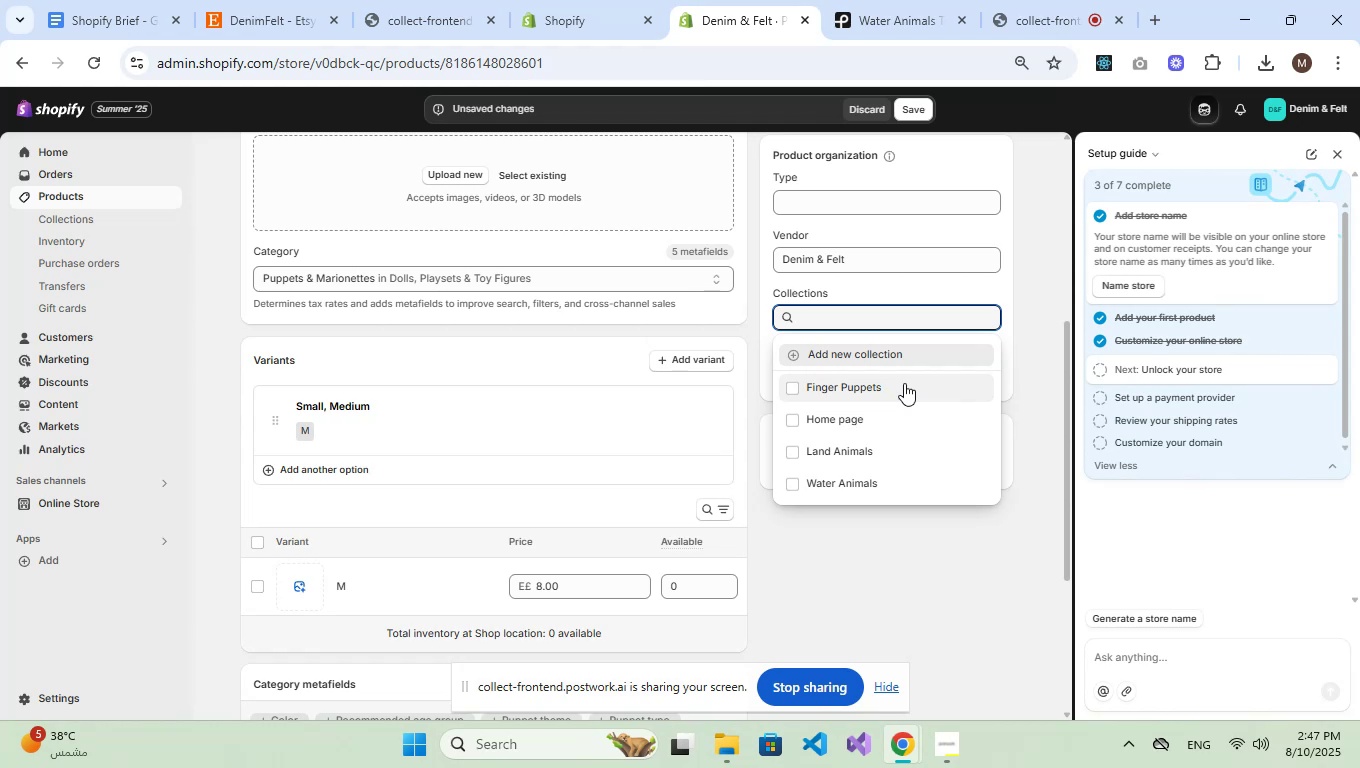 
wait(11.26)
 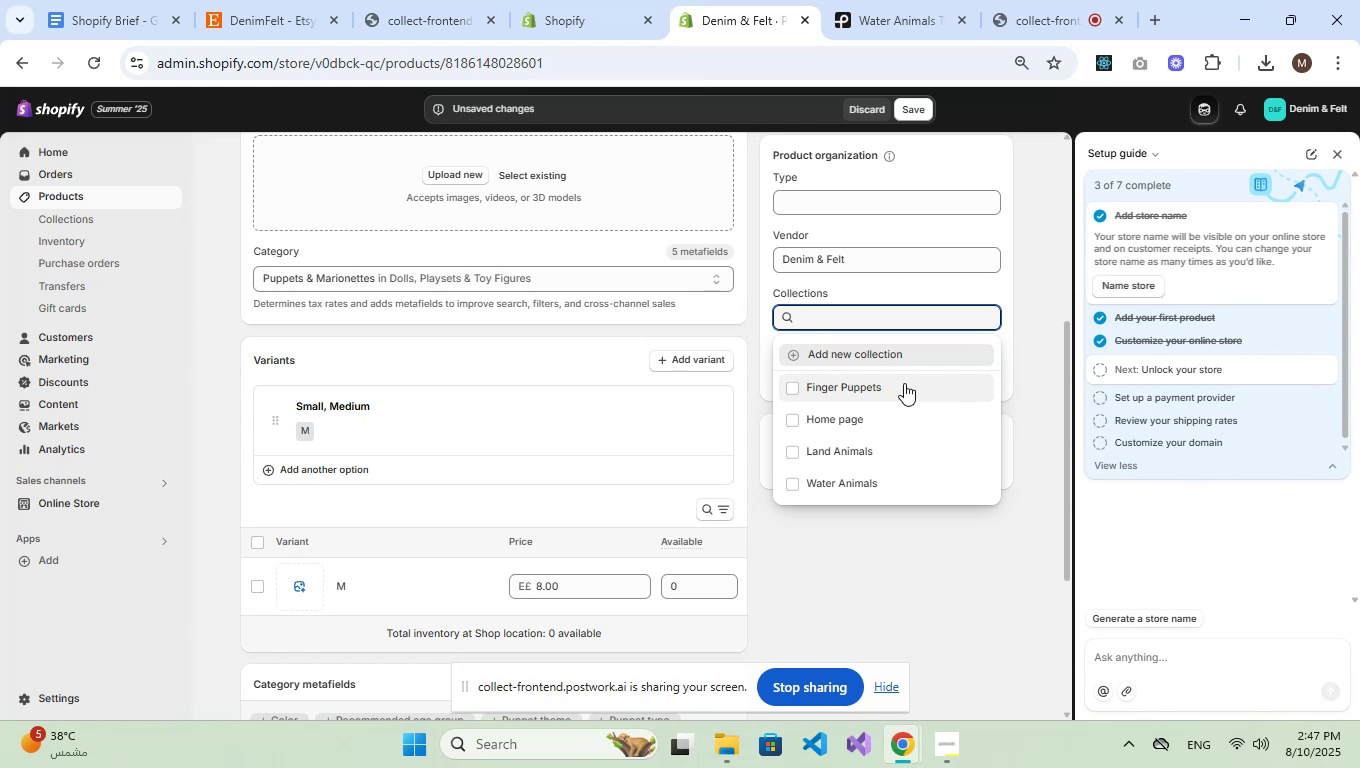 
left_click([904, 383])
 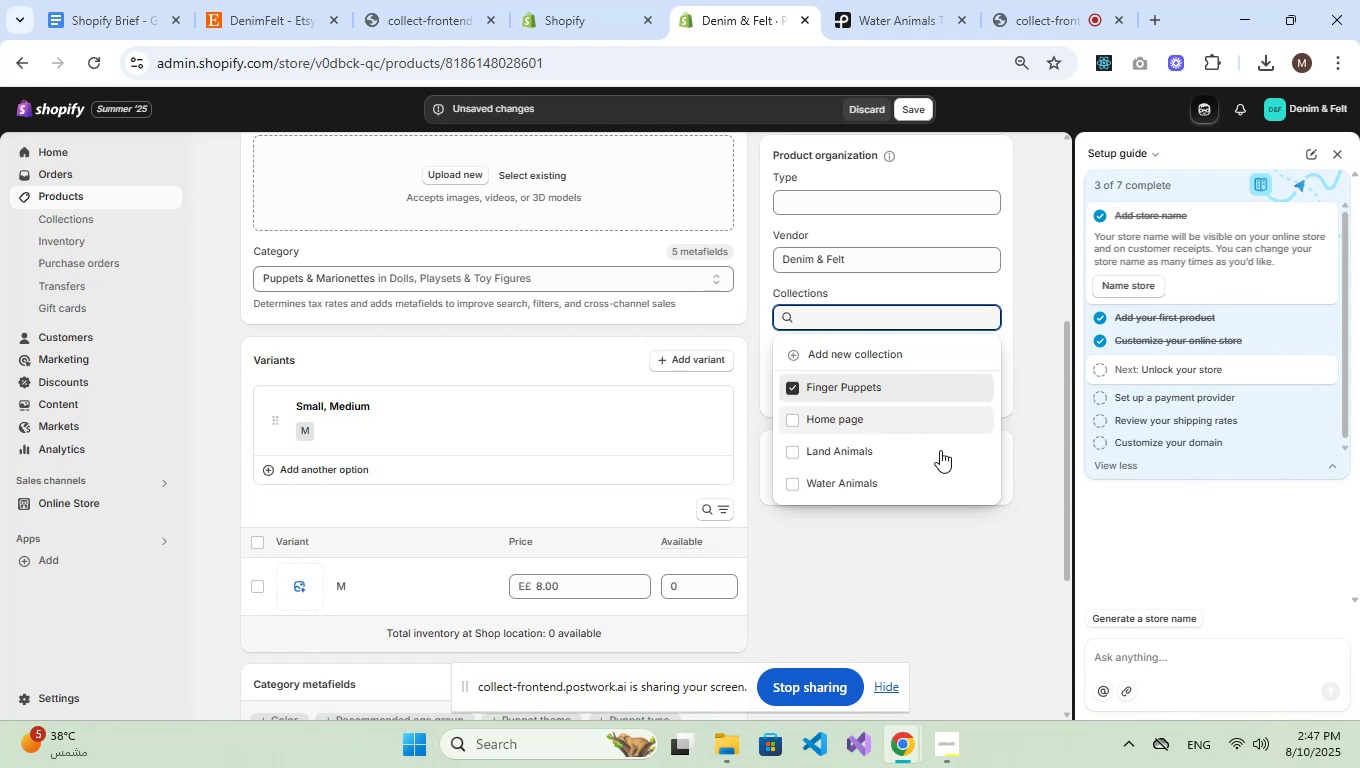 
left_click([938, 531])
 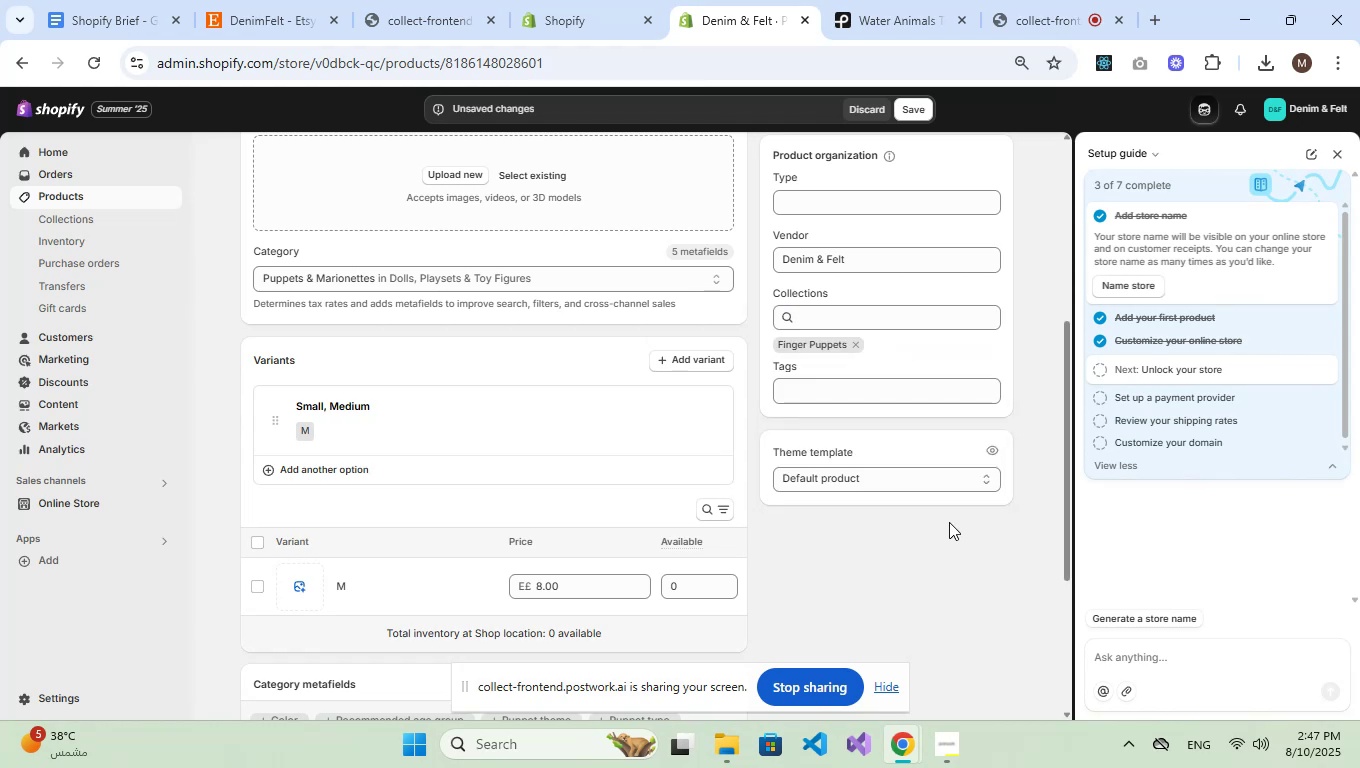 
scroll: coordinate [925, 542], scroll_direction: up, amount: 6.0
 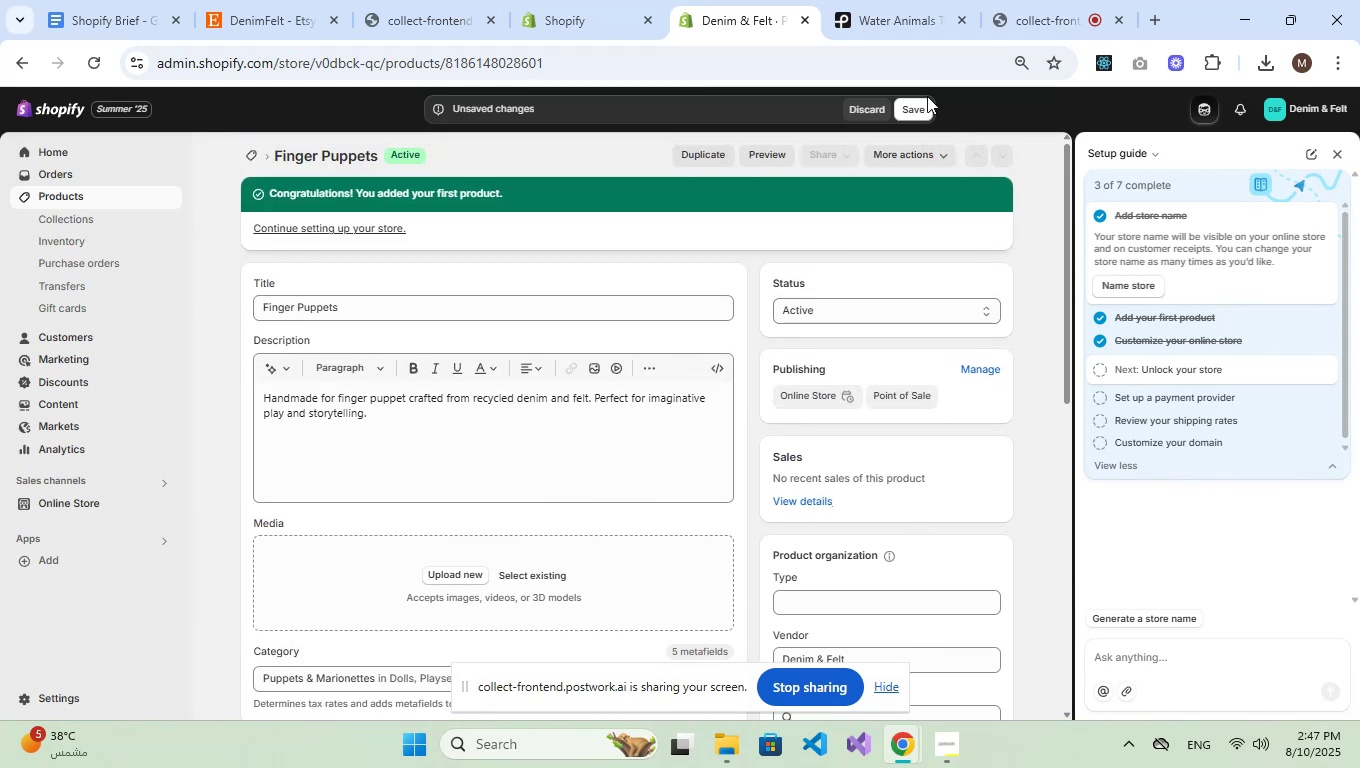 
left_click([910, 102])
 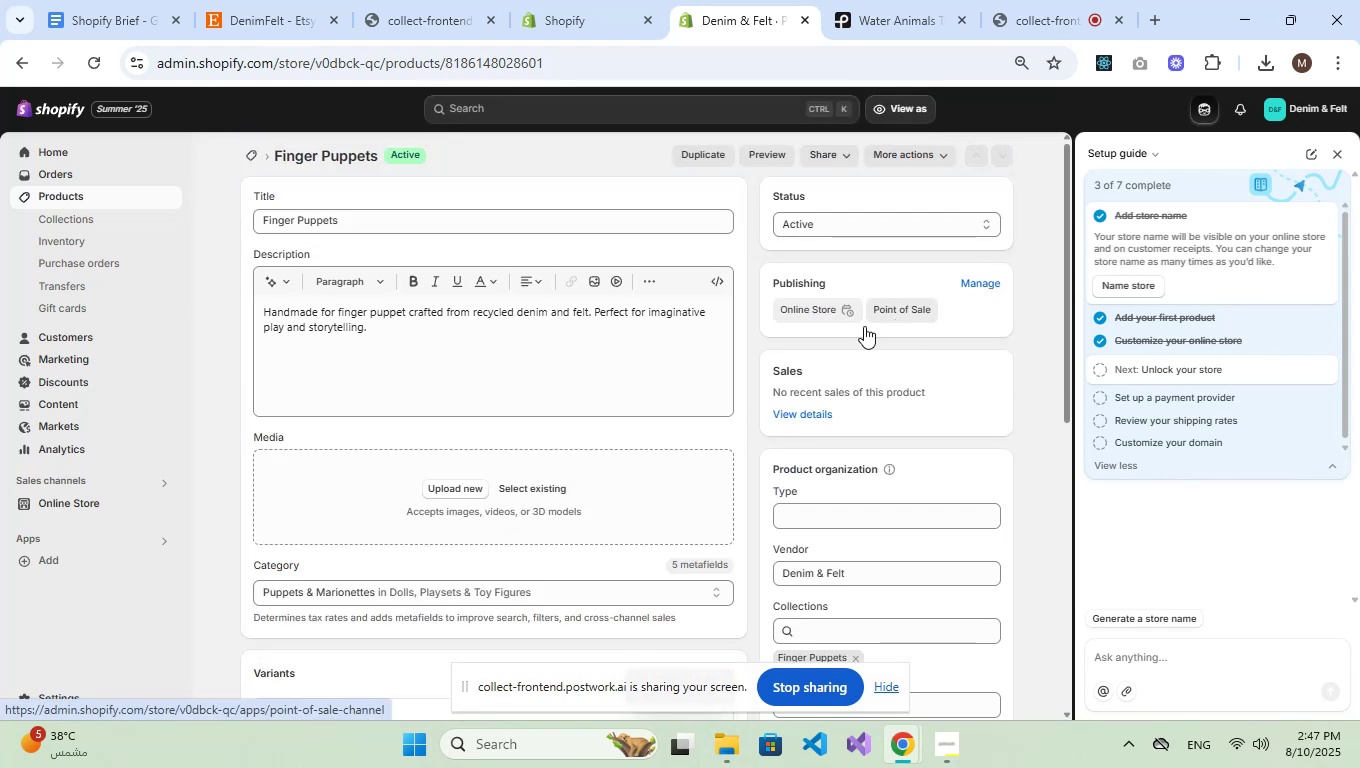 
wait(6.54)
 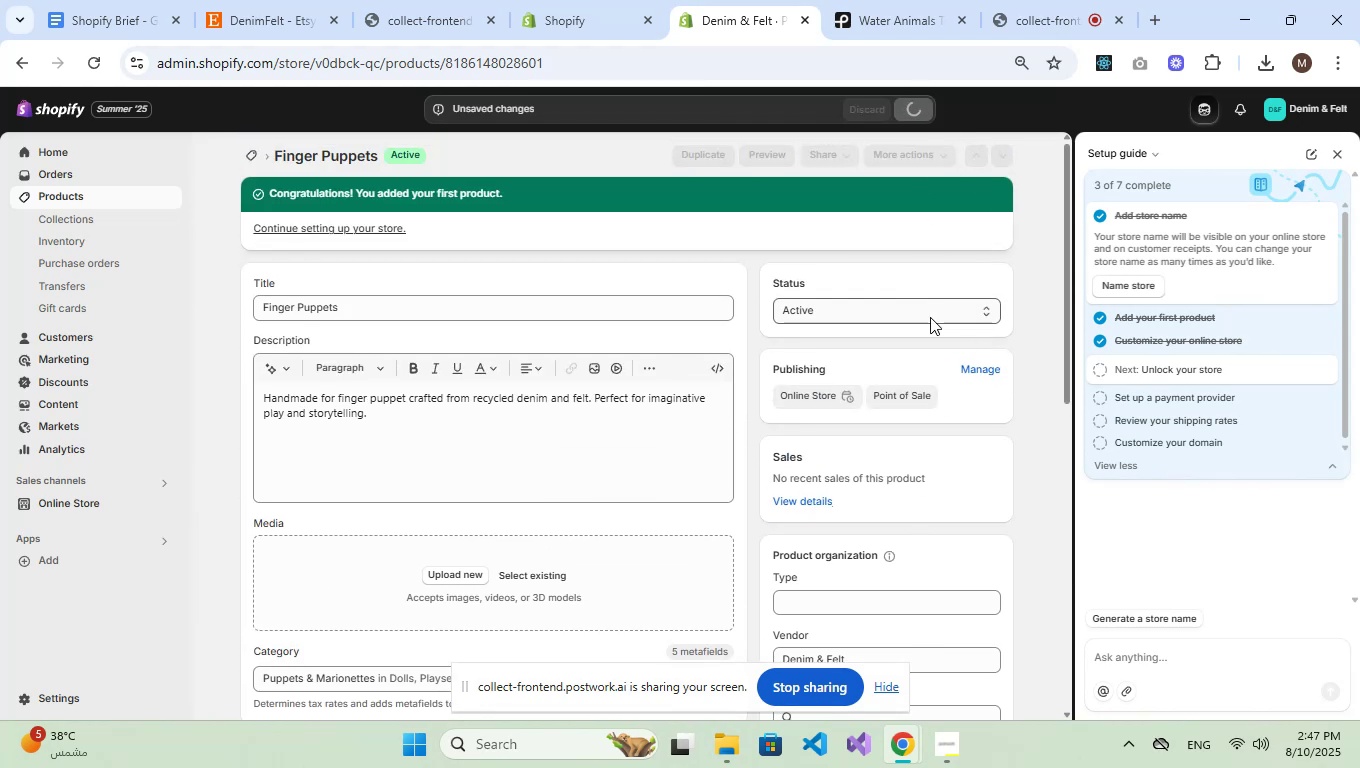 
left_click([63, 217])
 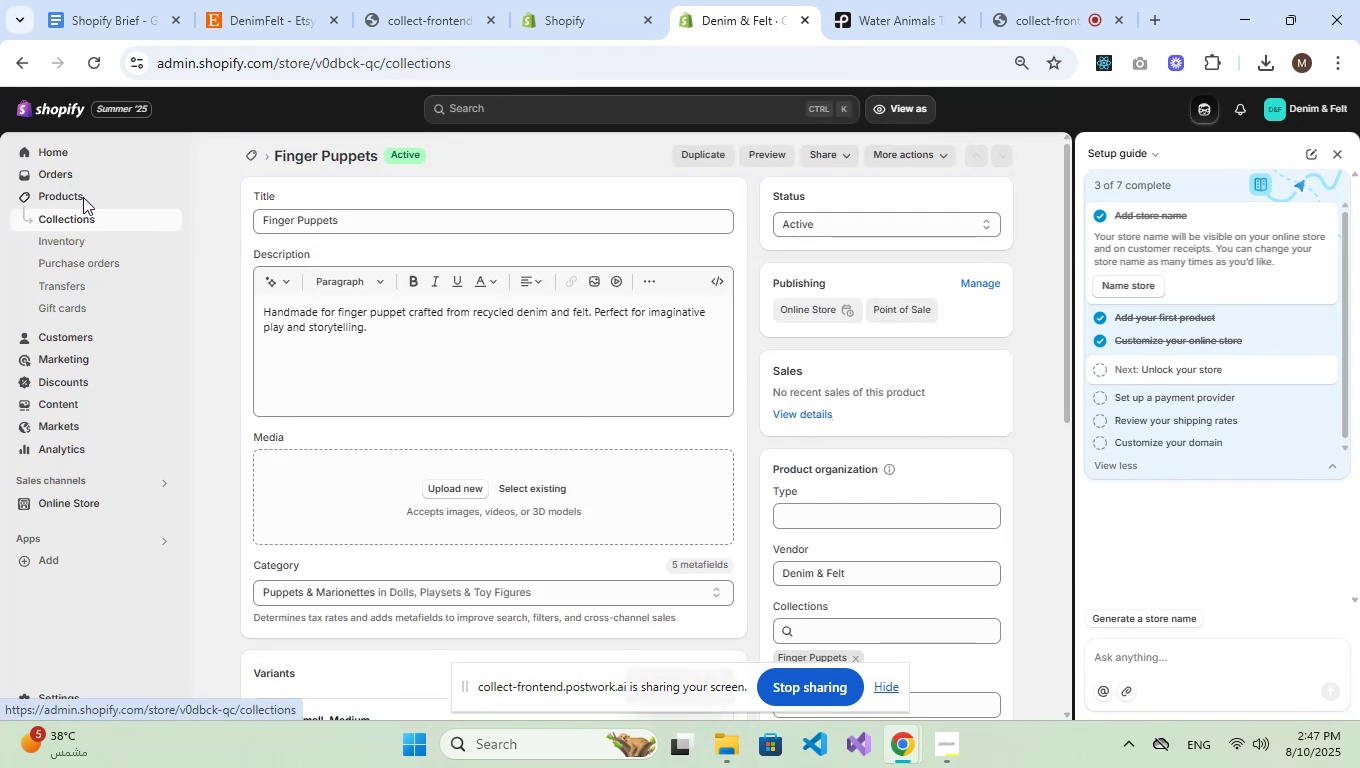 
left_click([83, 197])
 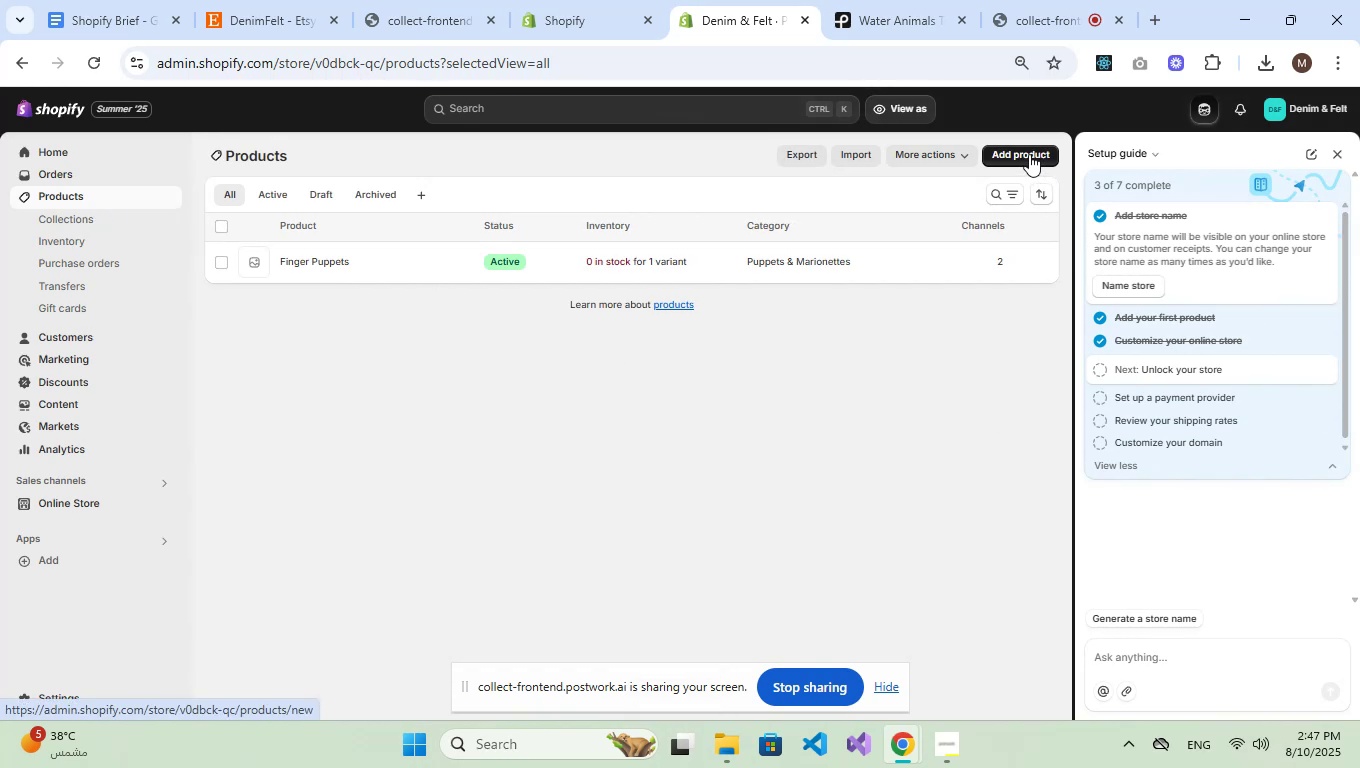 
left_click([1029, 154])
 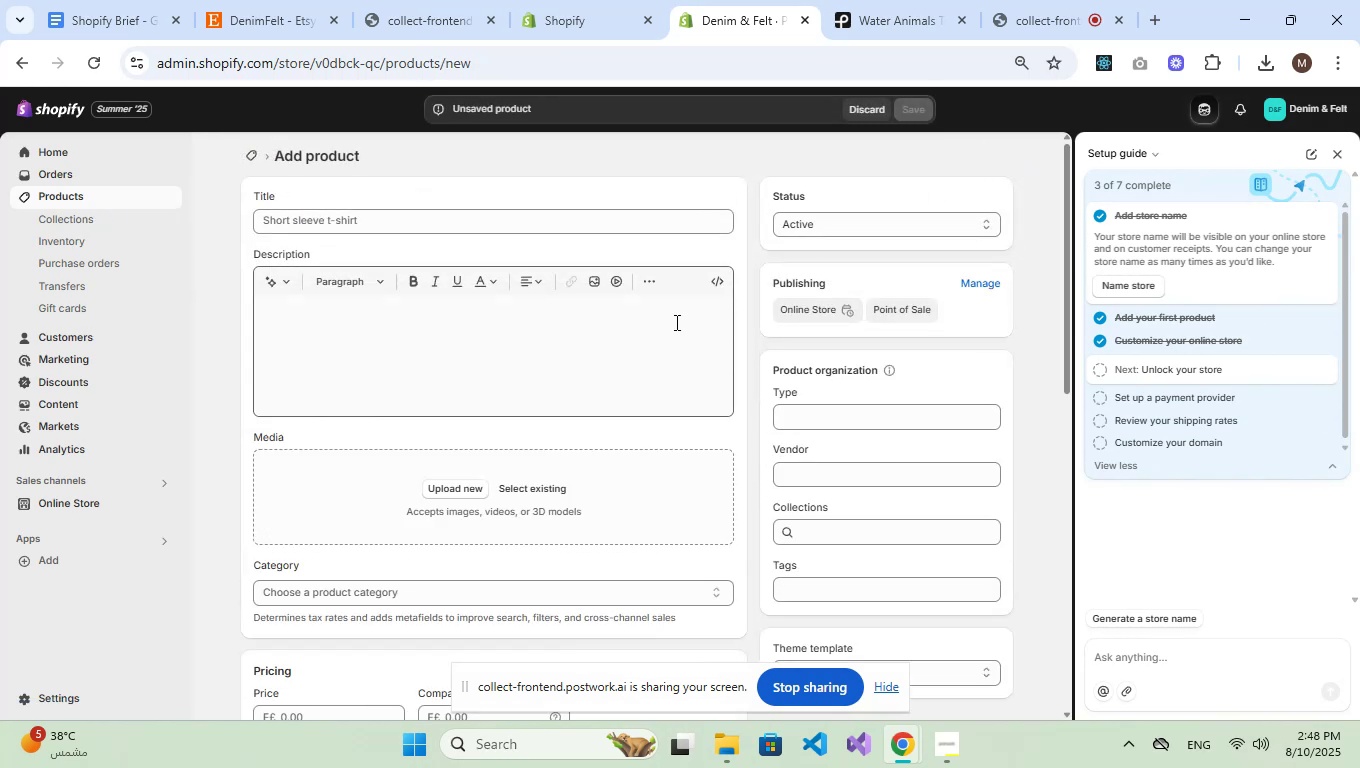 
wait(5.45)
 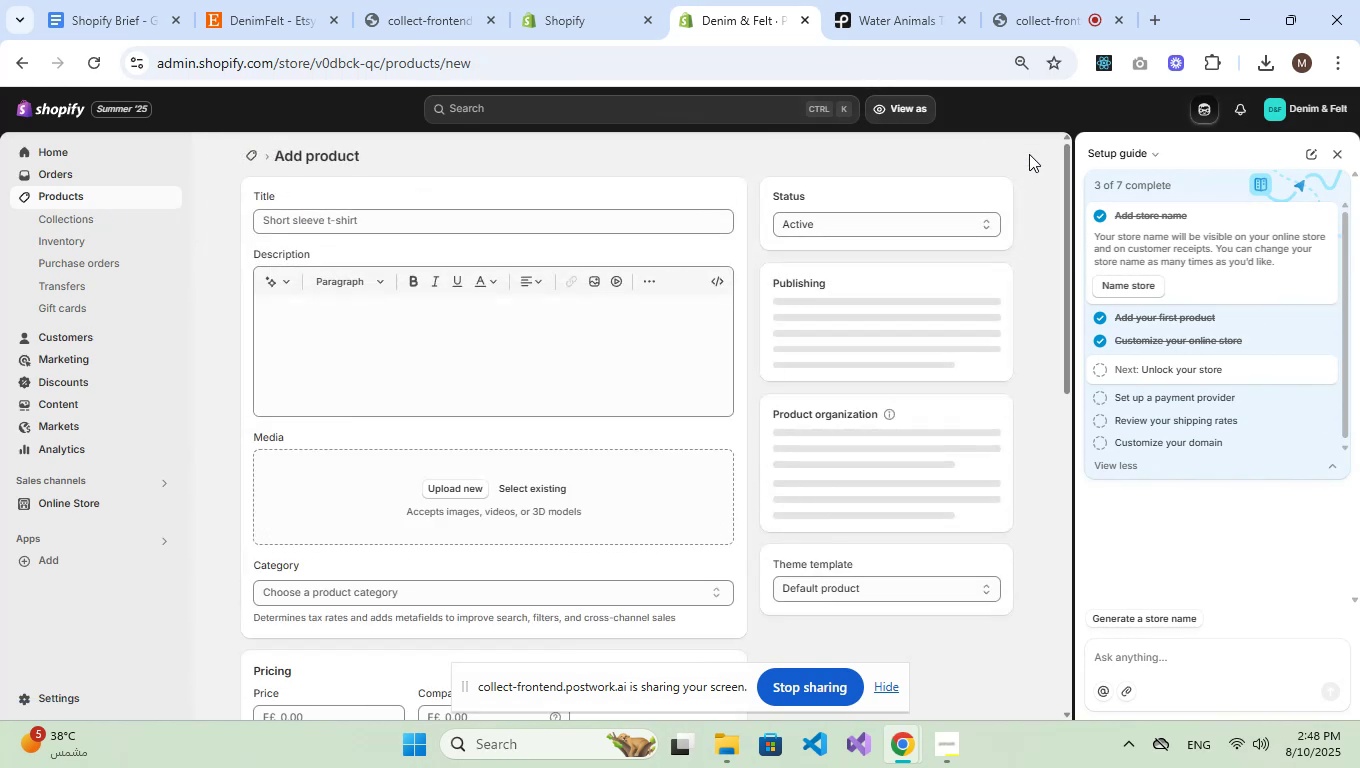 
left_click([399, 229])
 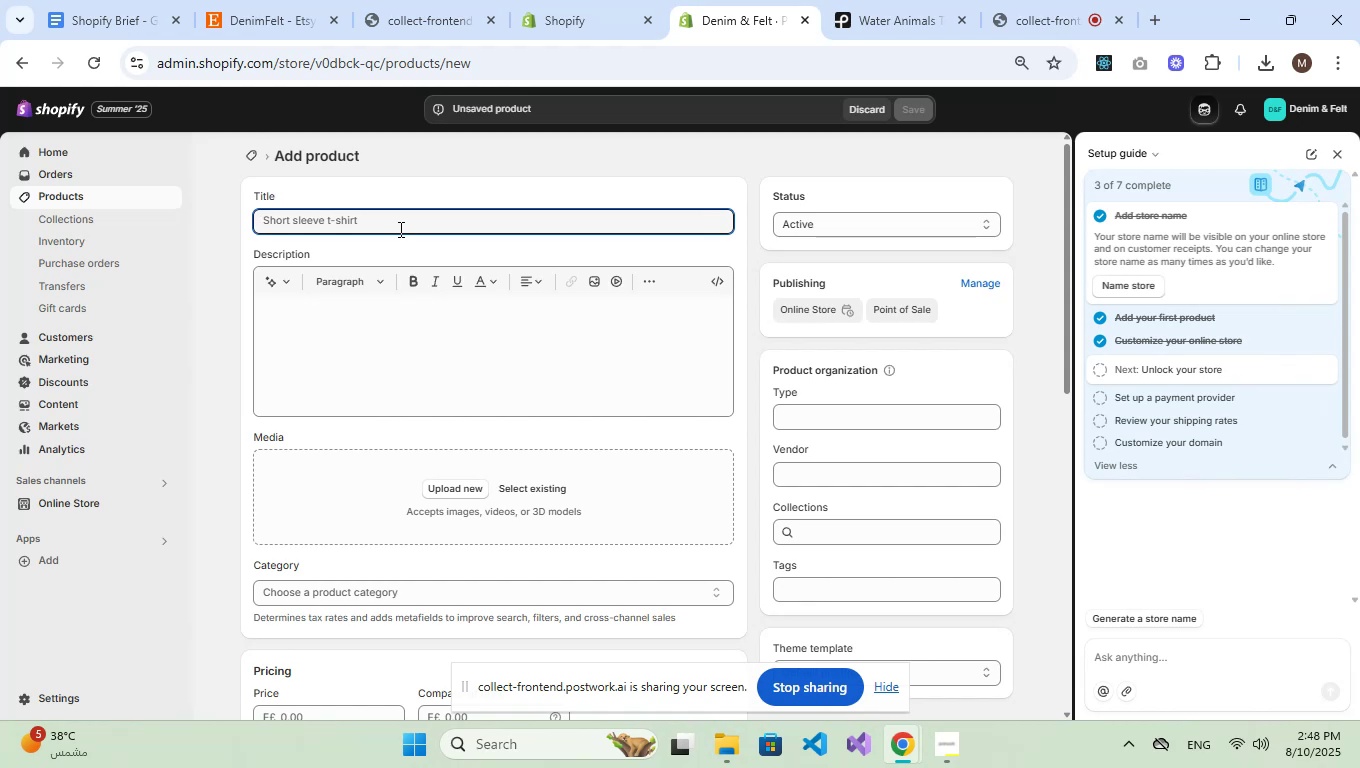 
type(Mini Owl Finger)
 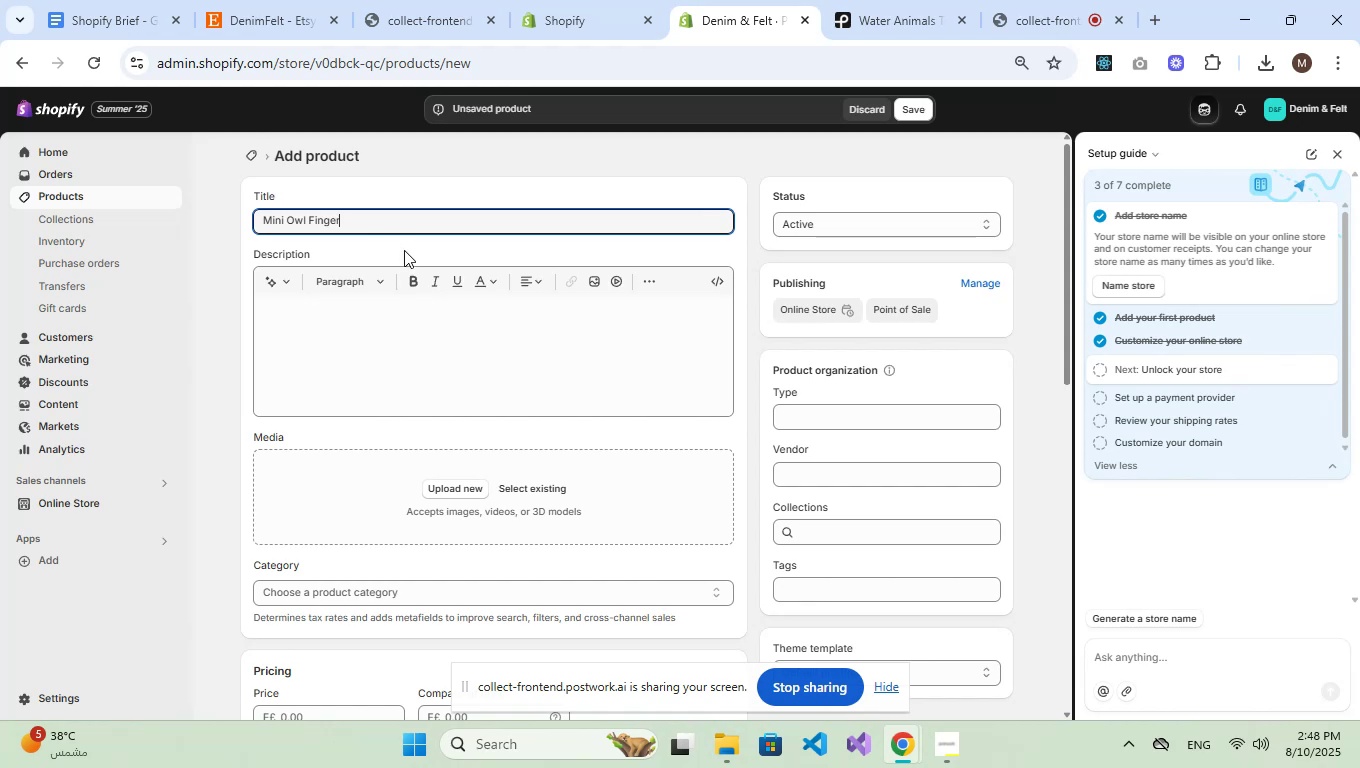 
left_click([386, 361])
 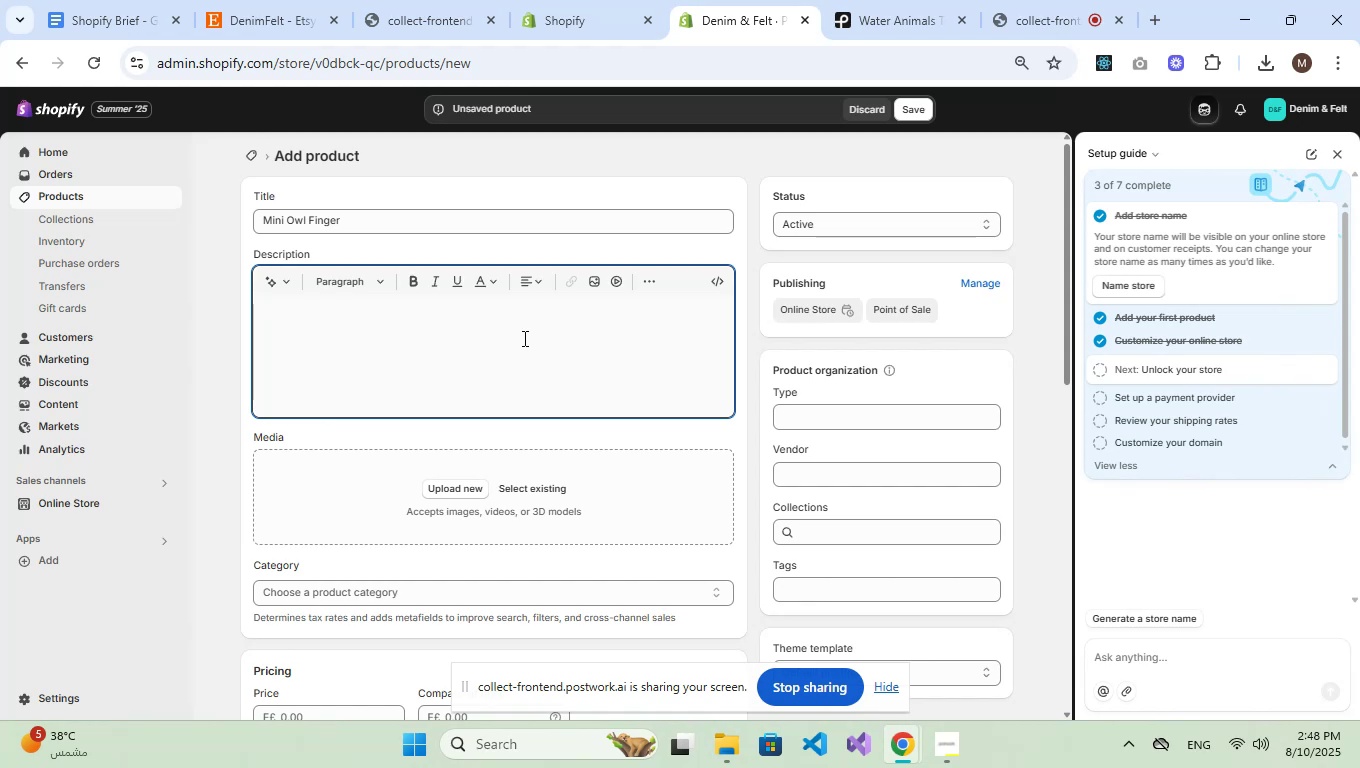 
wait(9.9)
 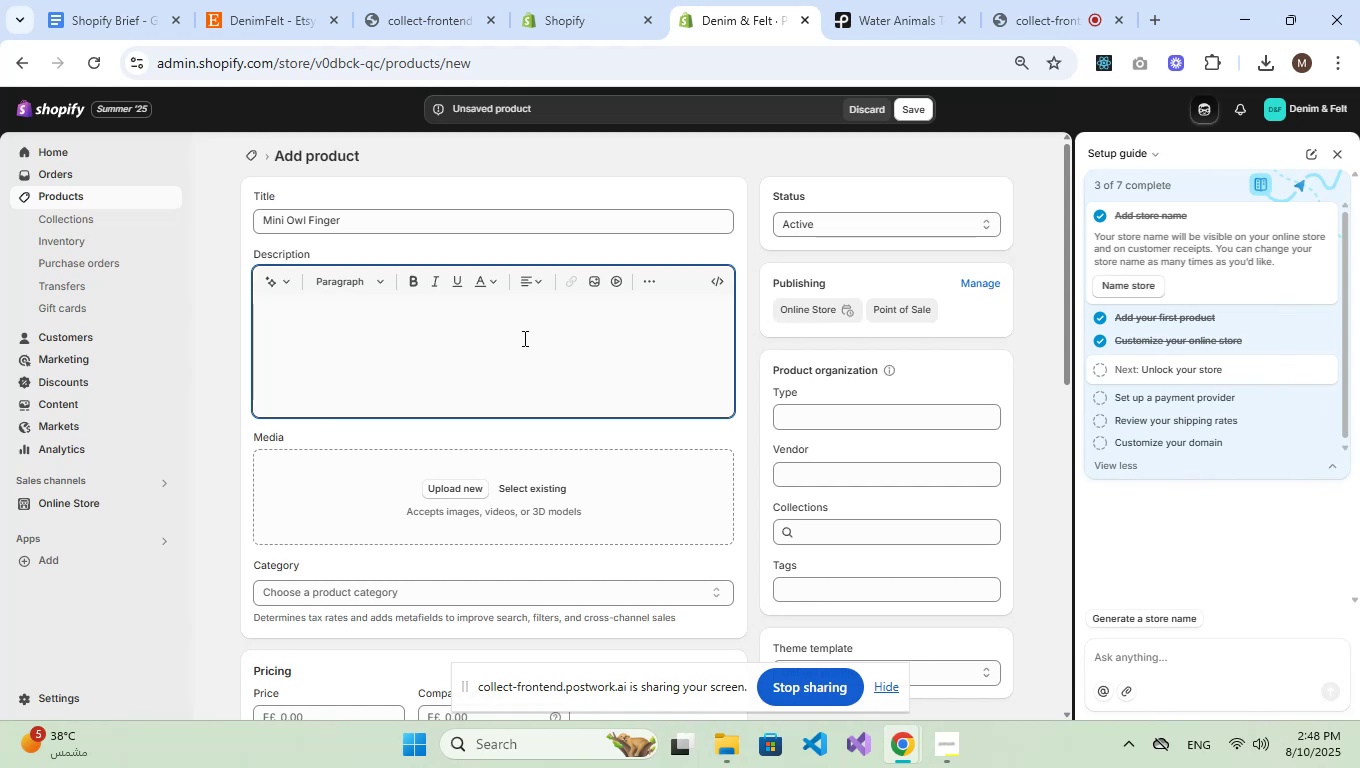 
type(Handmade )
 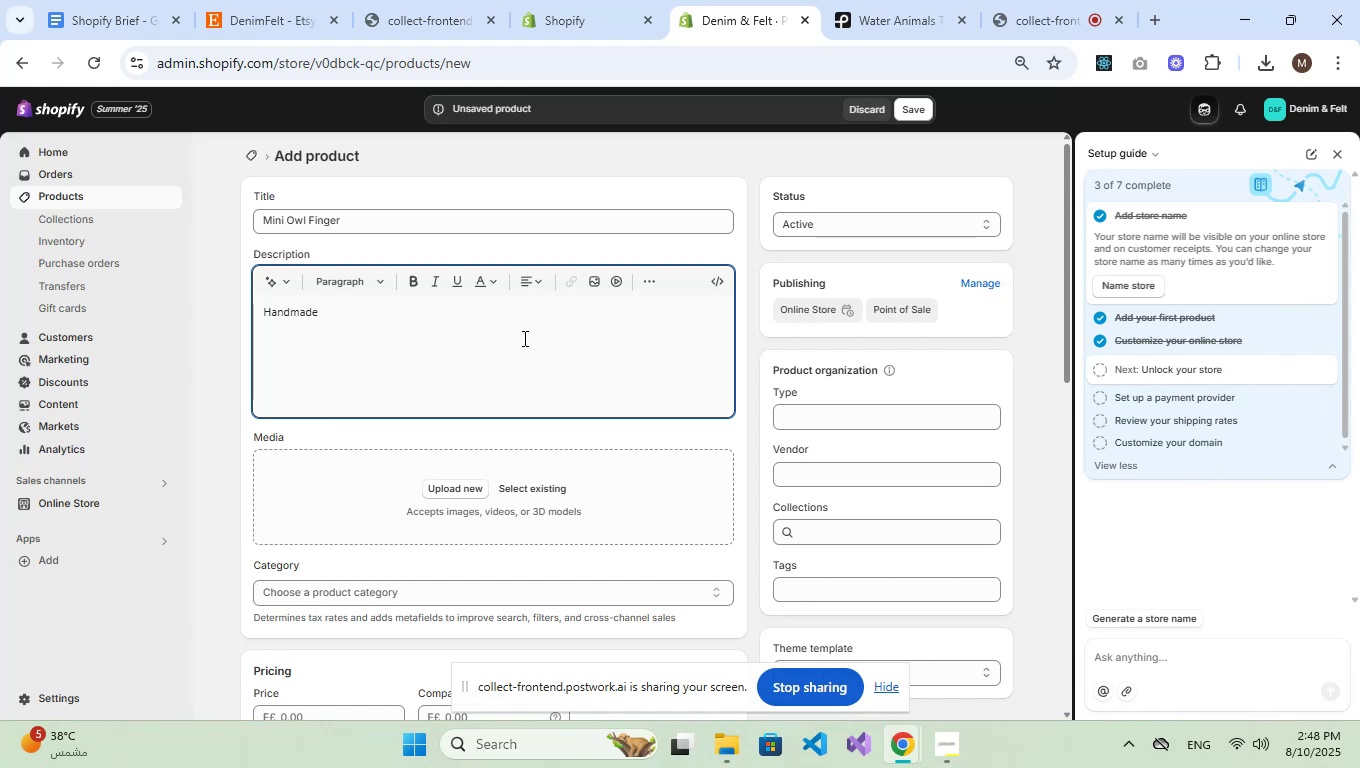 
hold_key(key=Backspace, duration=1.13)
 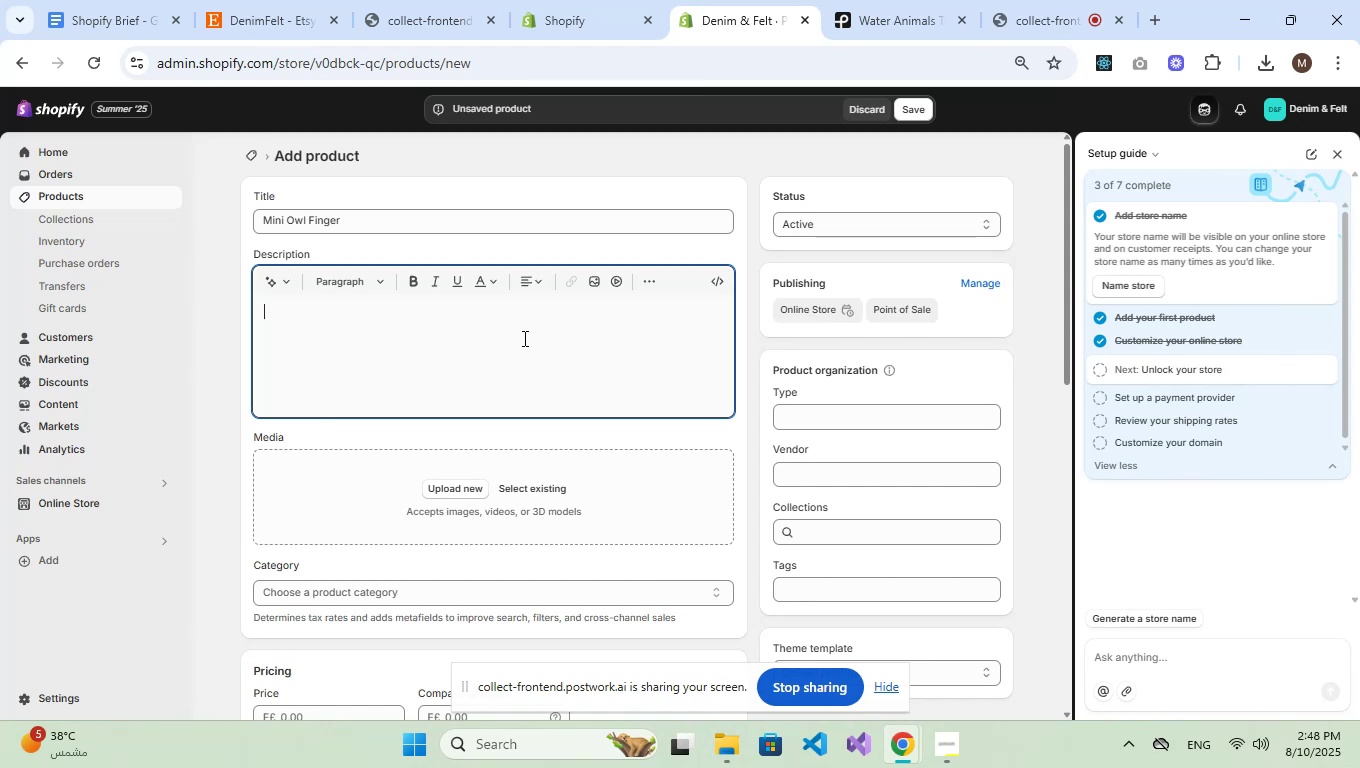 
type(Adorable owl finger puppet made from soft felt abd)
key(Backspace)
key(Backspace)
type(nd denim accents. Great go)
key(Backspace)
type(ift for kids.)
 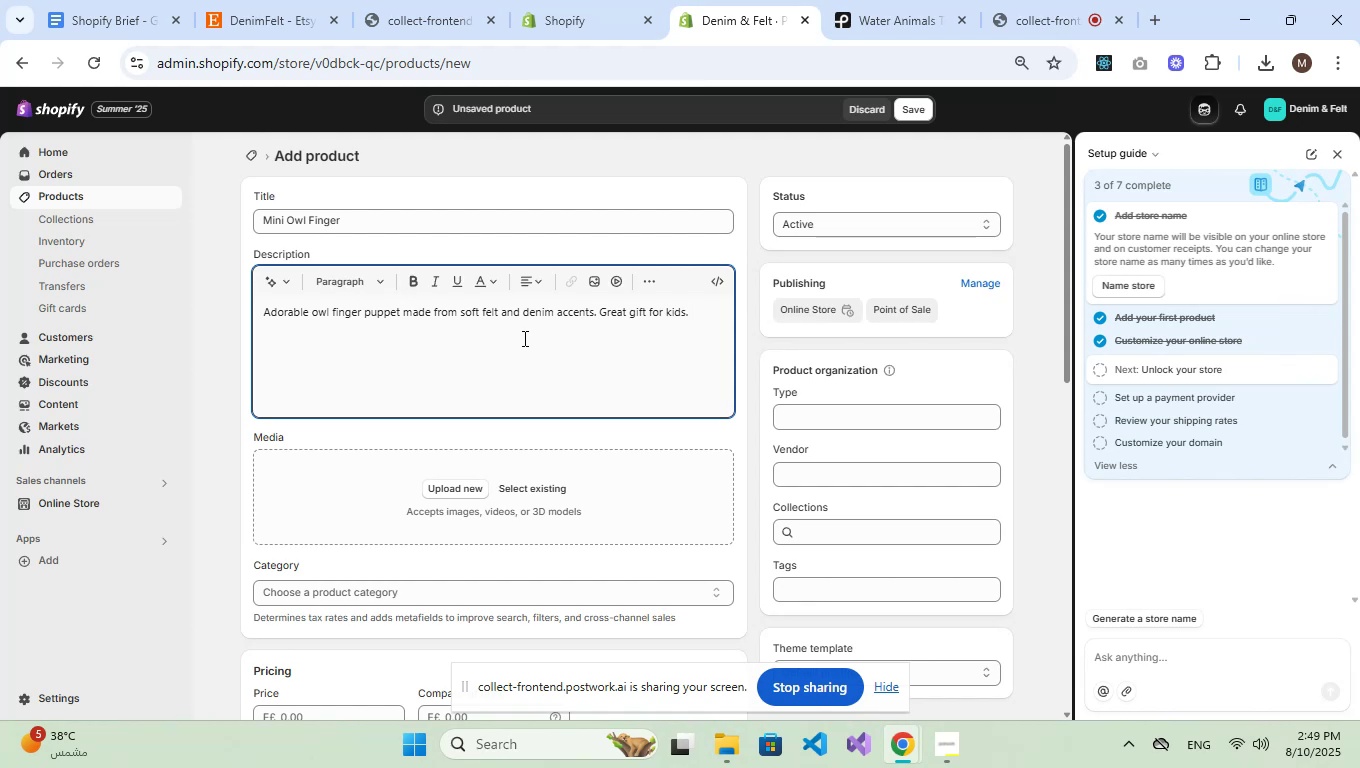 
scroll: coordinate [523, 338], scroll_direction: down, amount: 4.0
 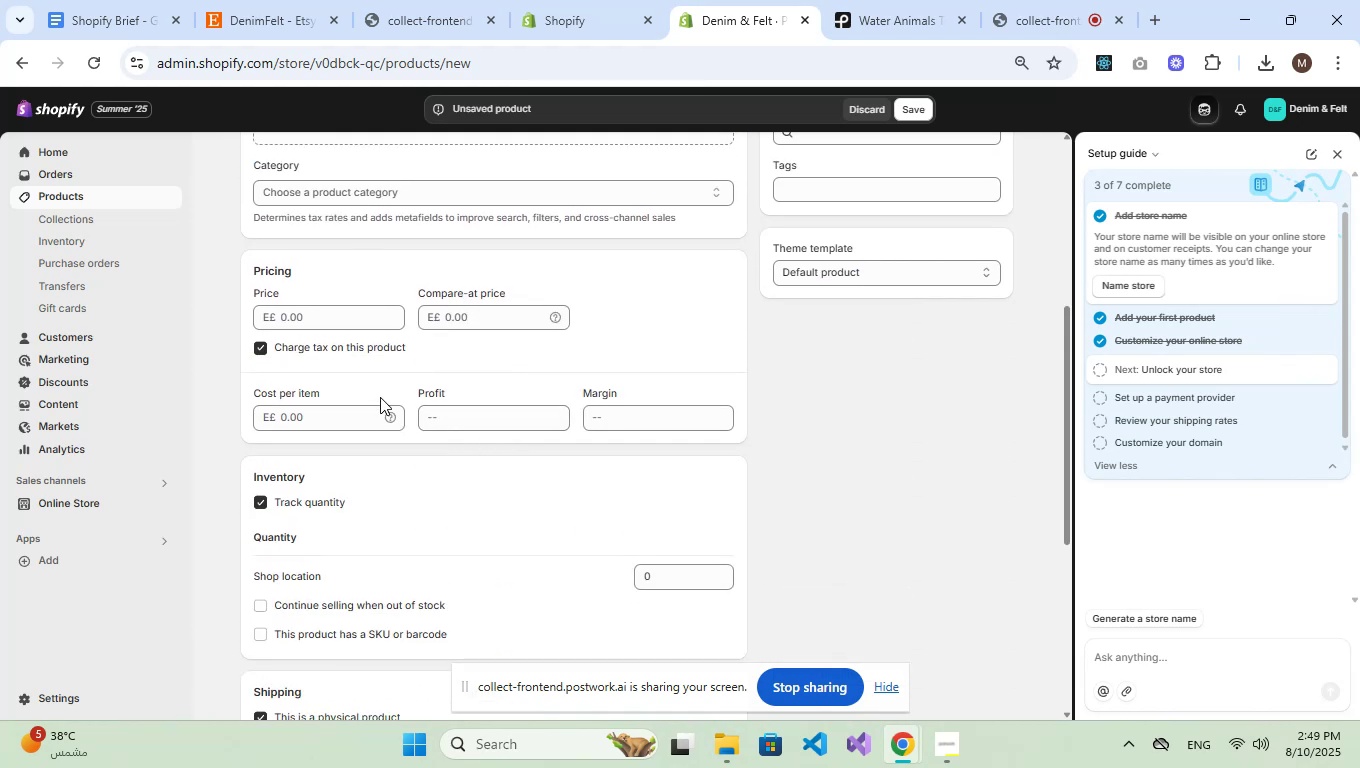 
left_click([351, 321])
 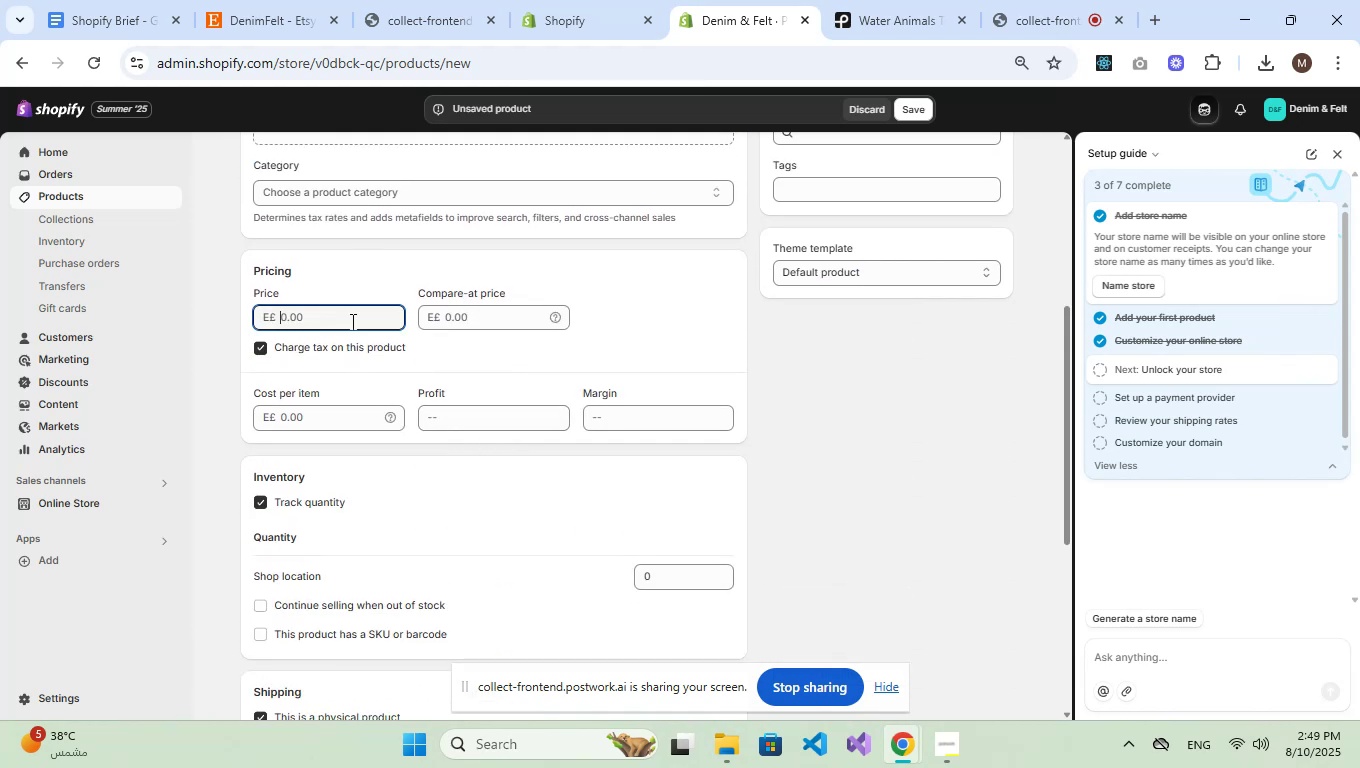 
key(Numpad8)
 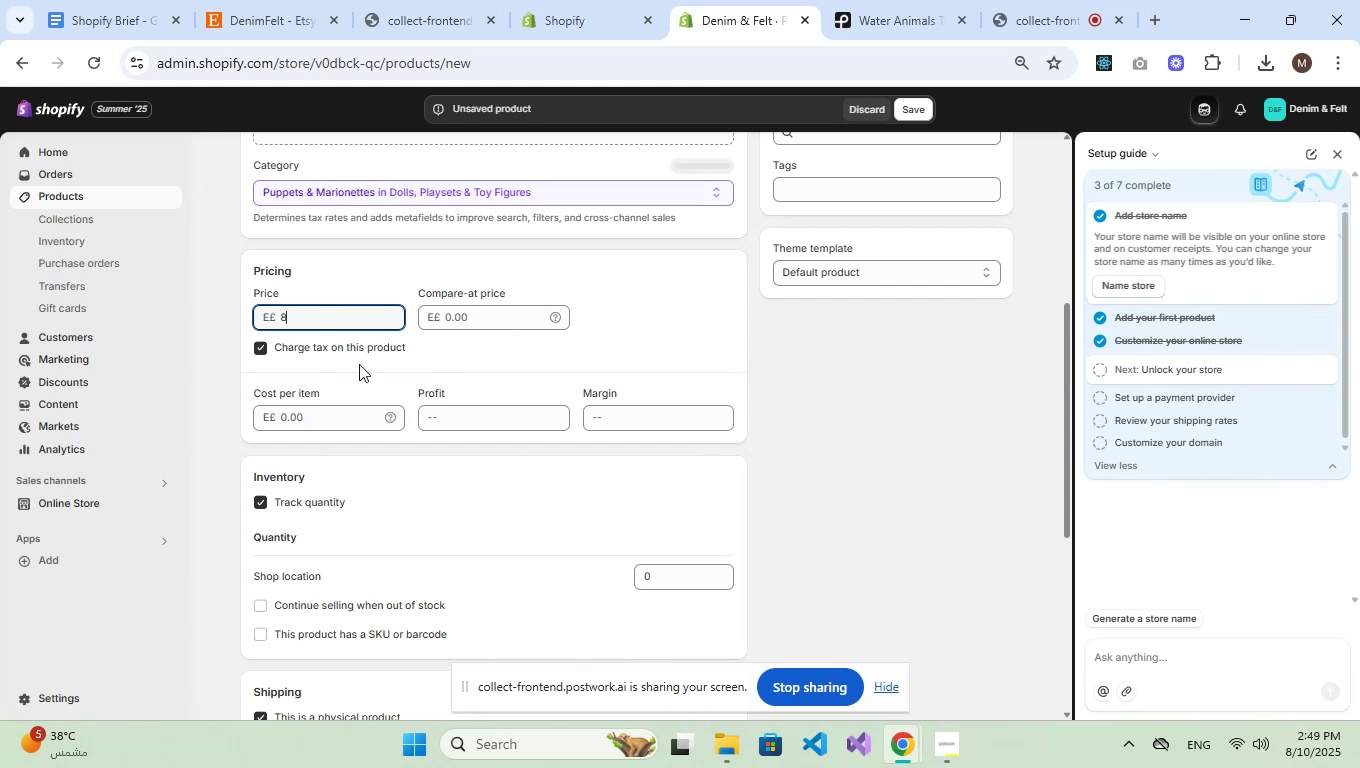 
key(Backspace)
 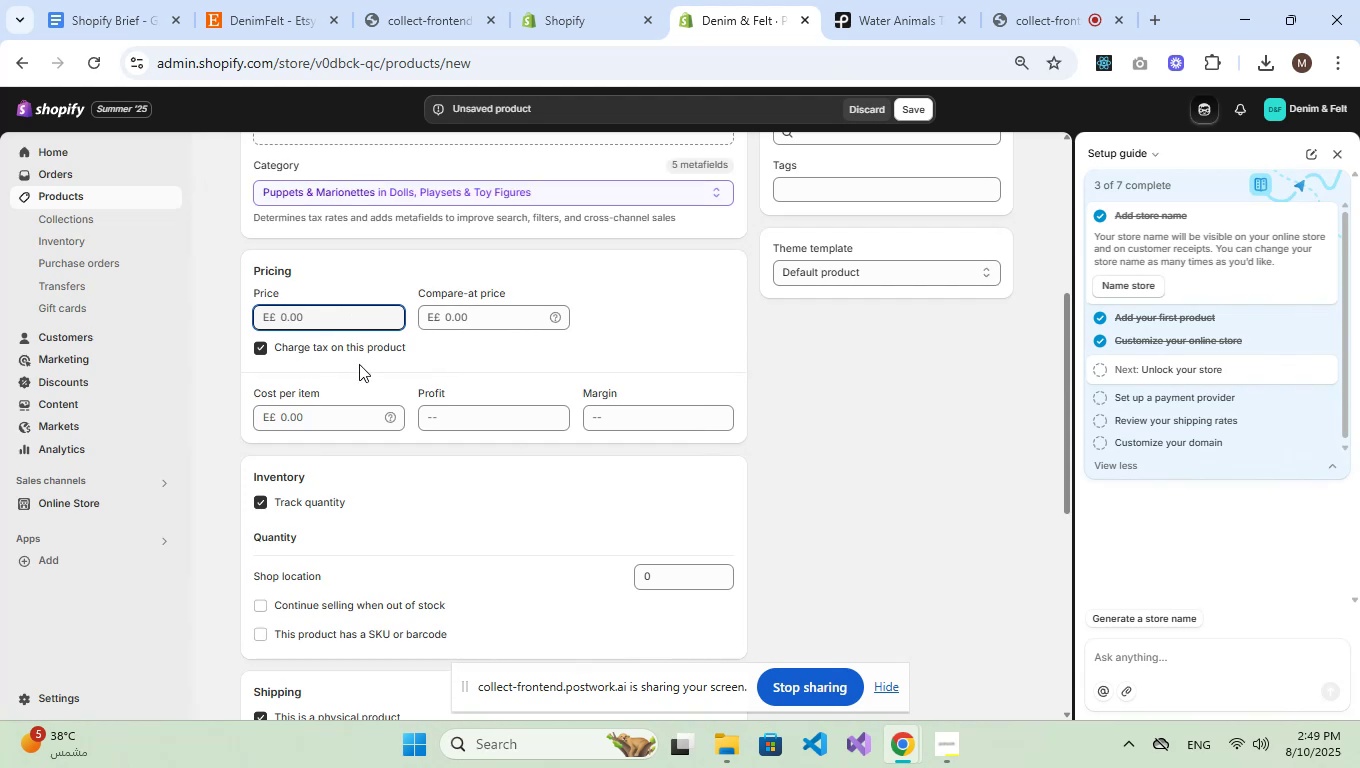 
key(Numpad1)
 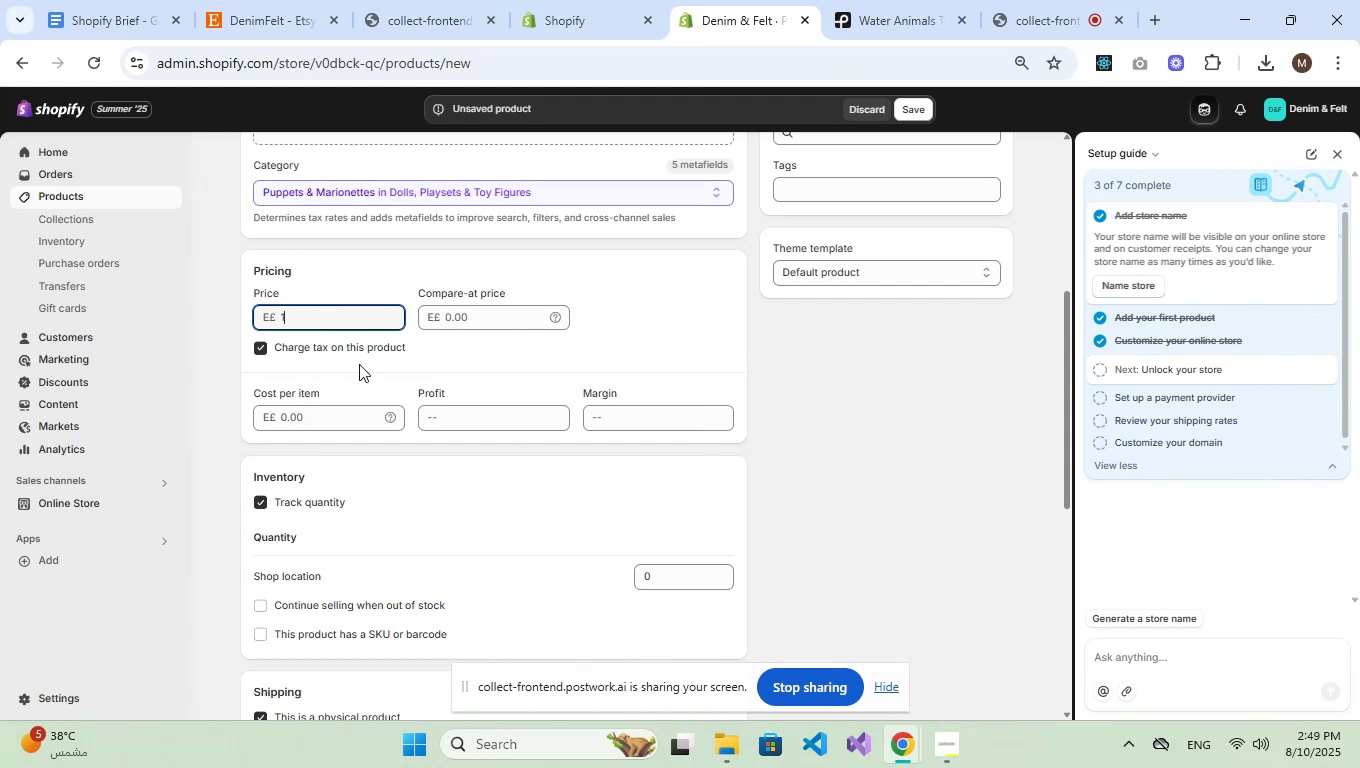 
key(Numpad0)
 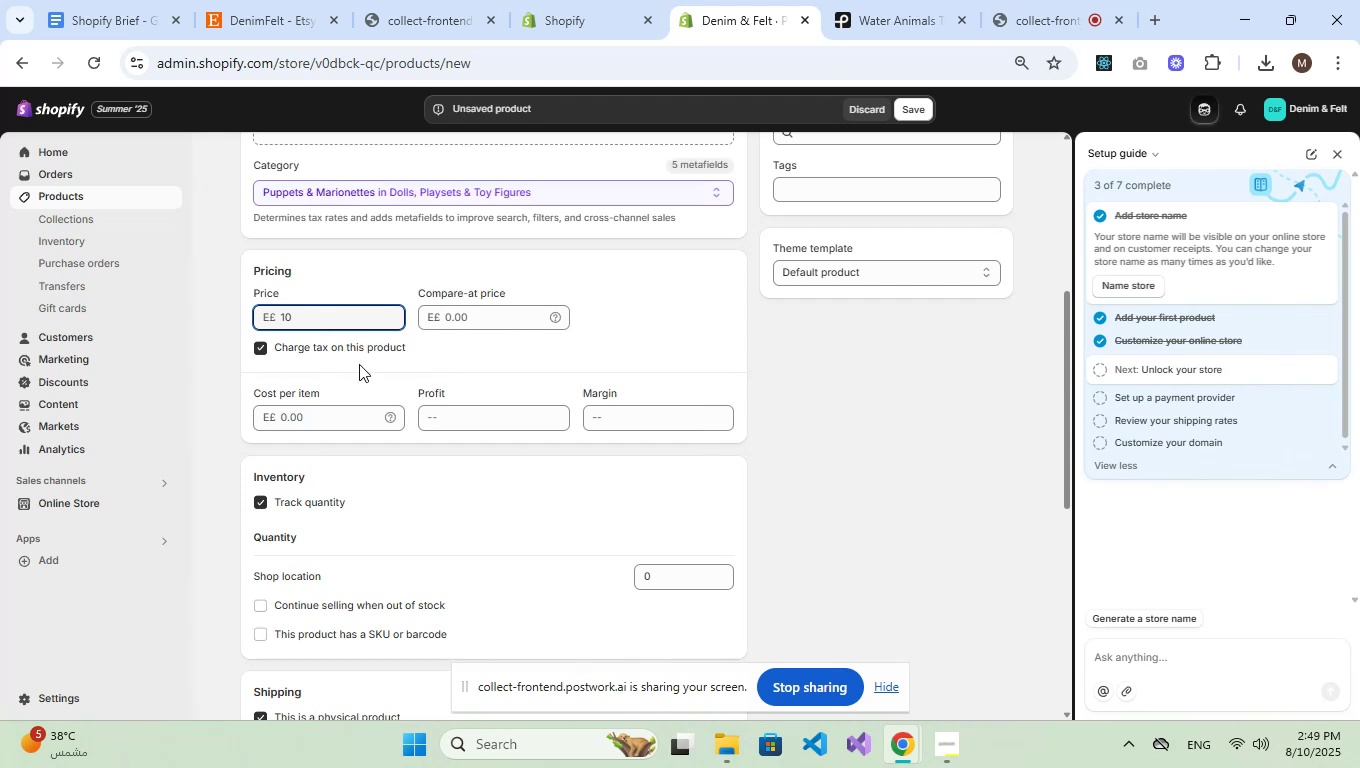 
key(Backspace)
 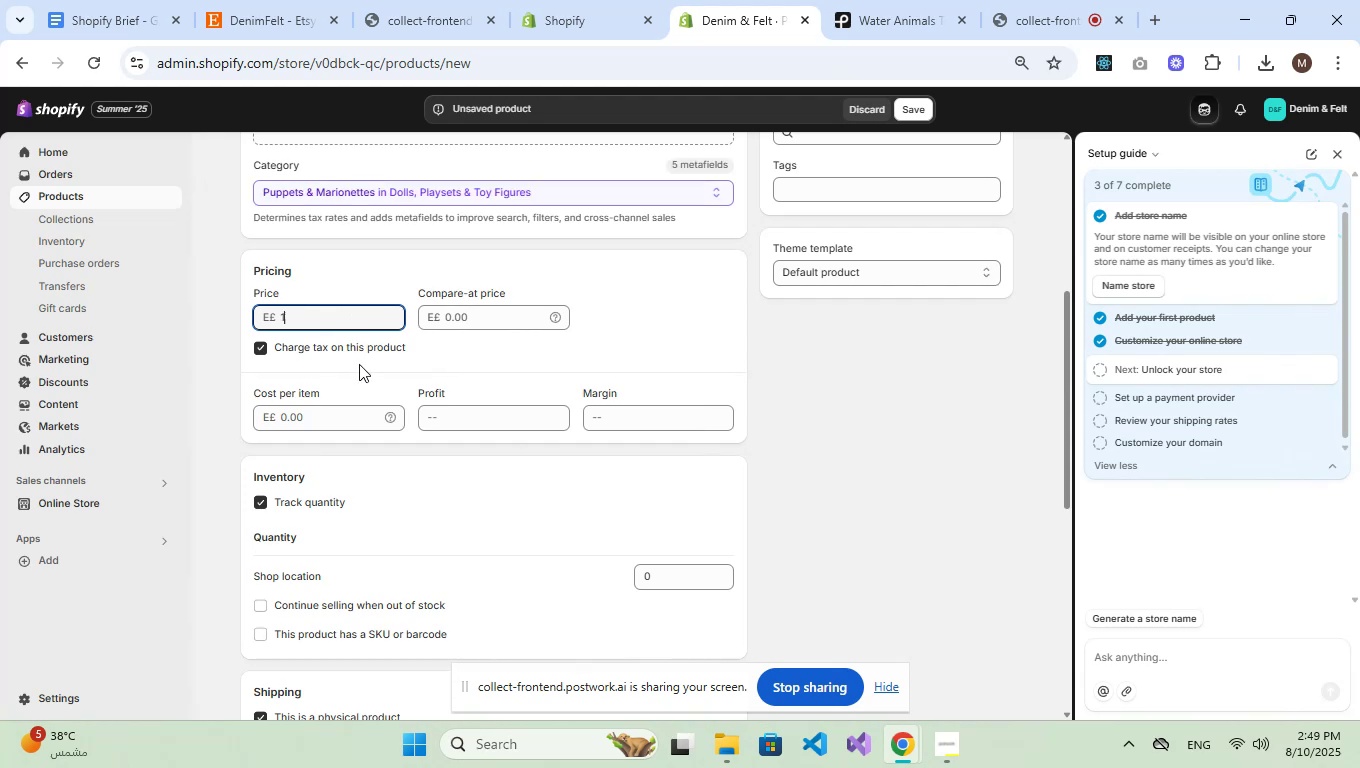 
key(Backspace)
 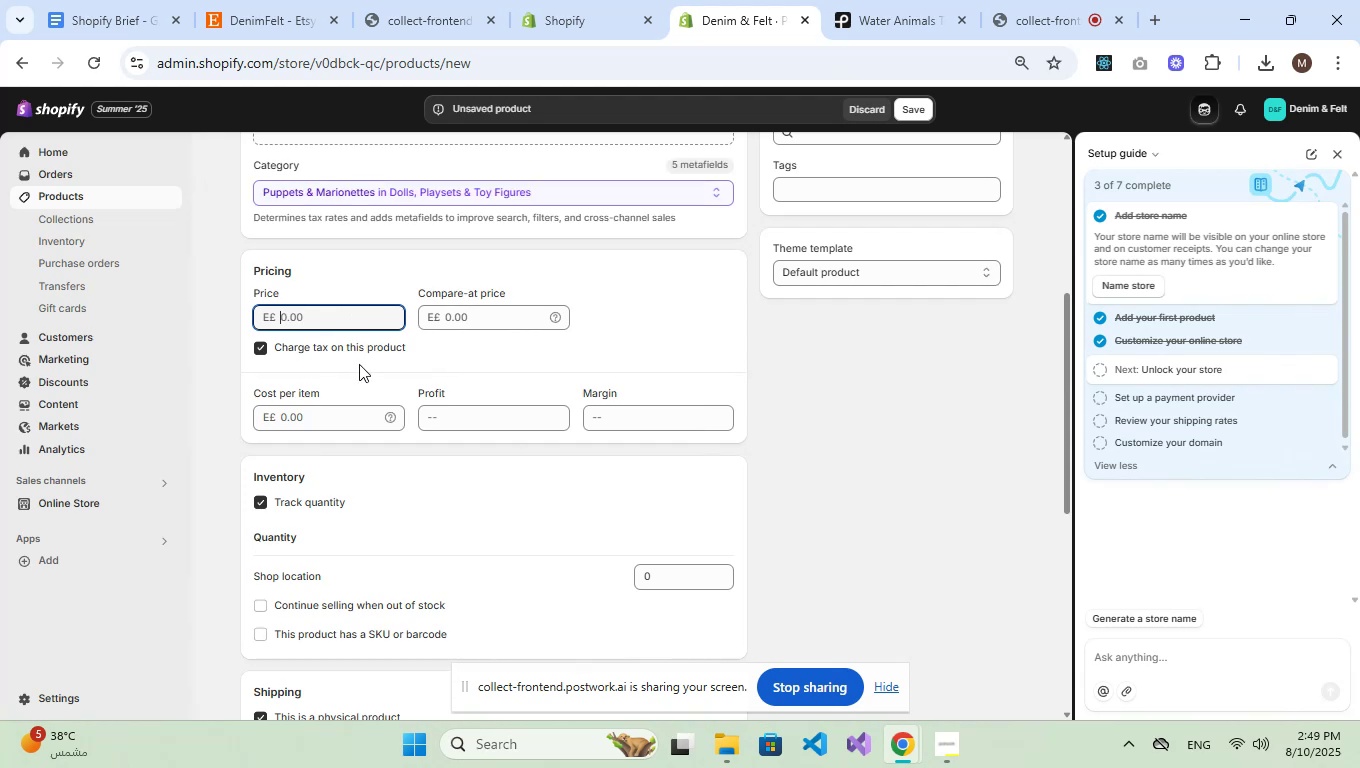 
key(Numpad8)
 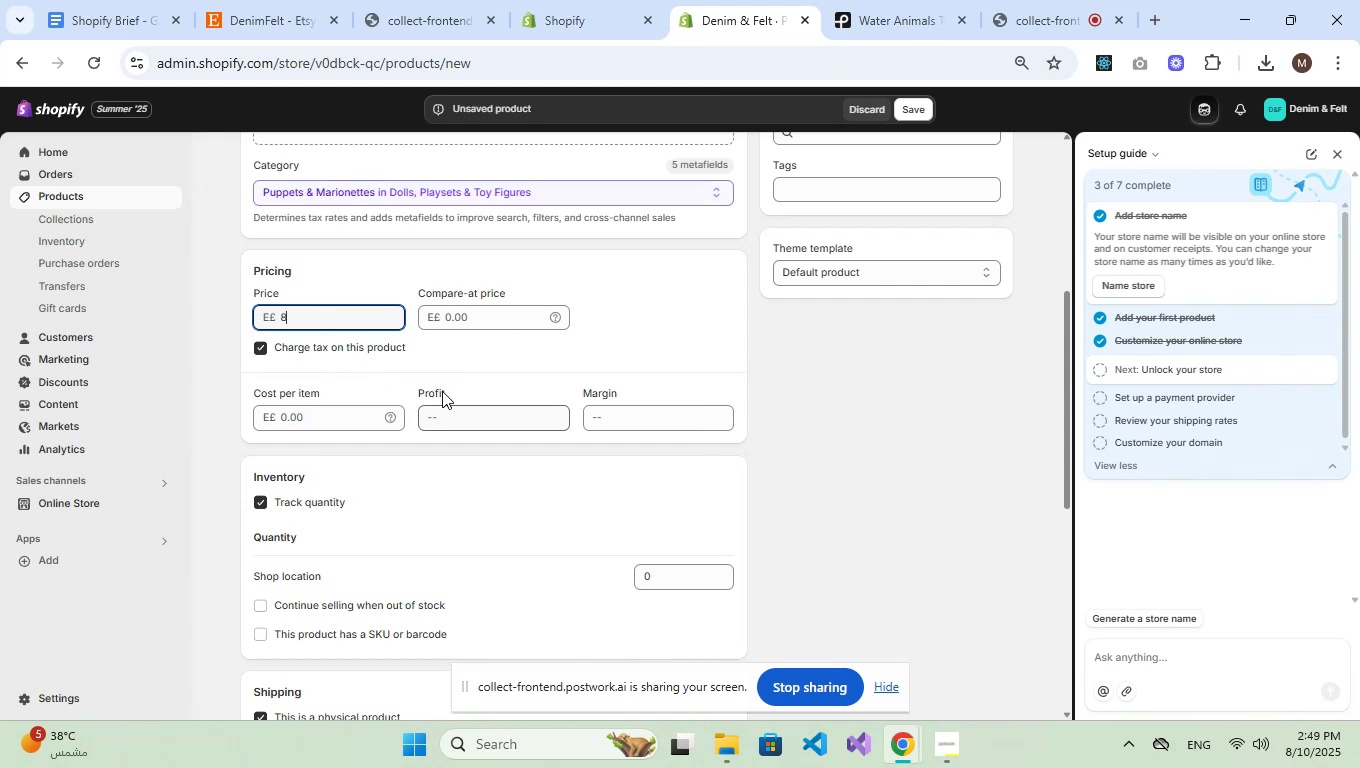 
scroll: coordinate [421, 373], scroll_direction: down, amount: 4.0
 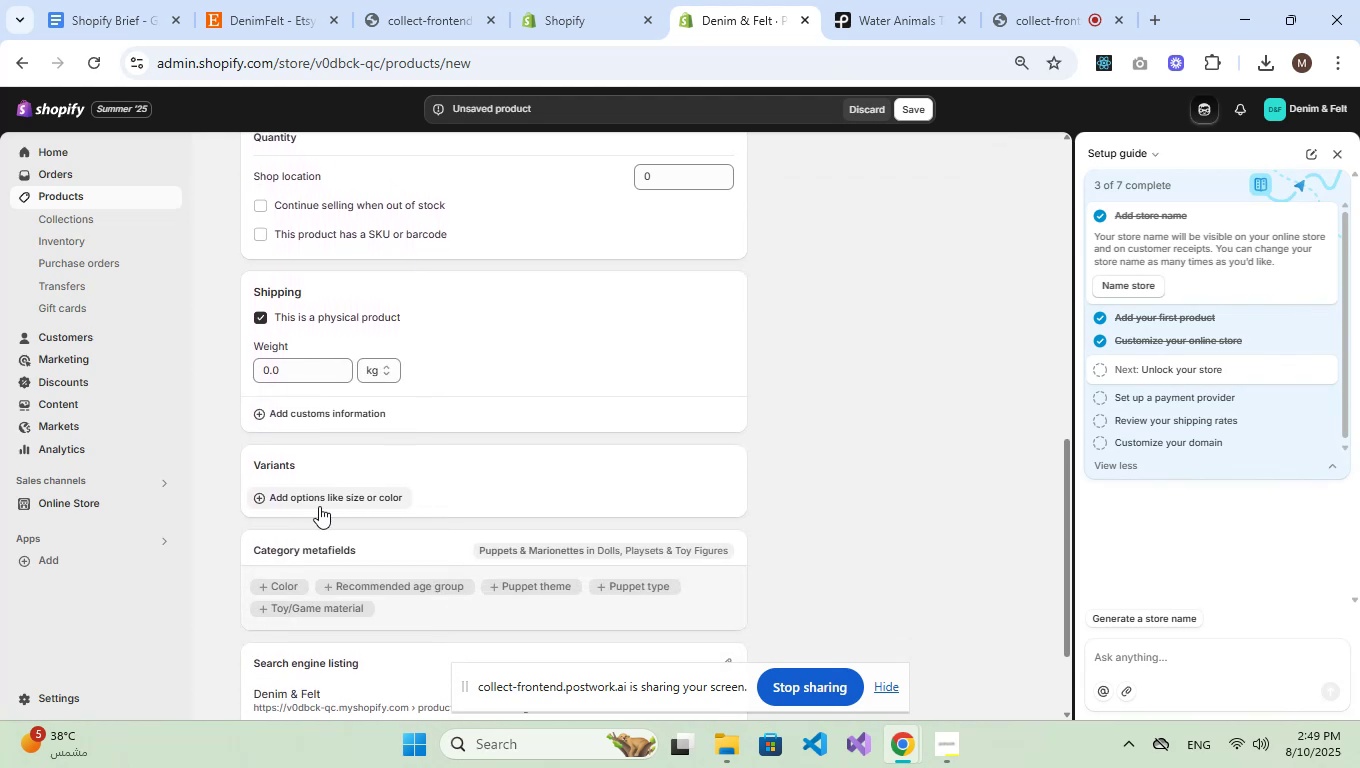 
left_click([321, 503])
 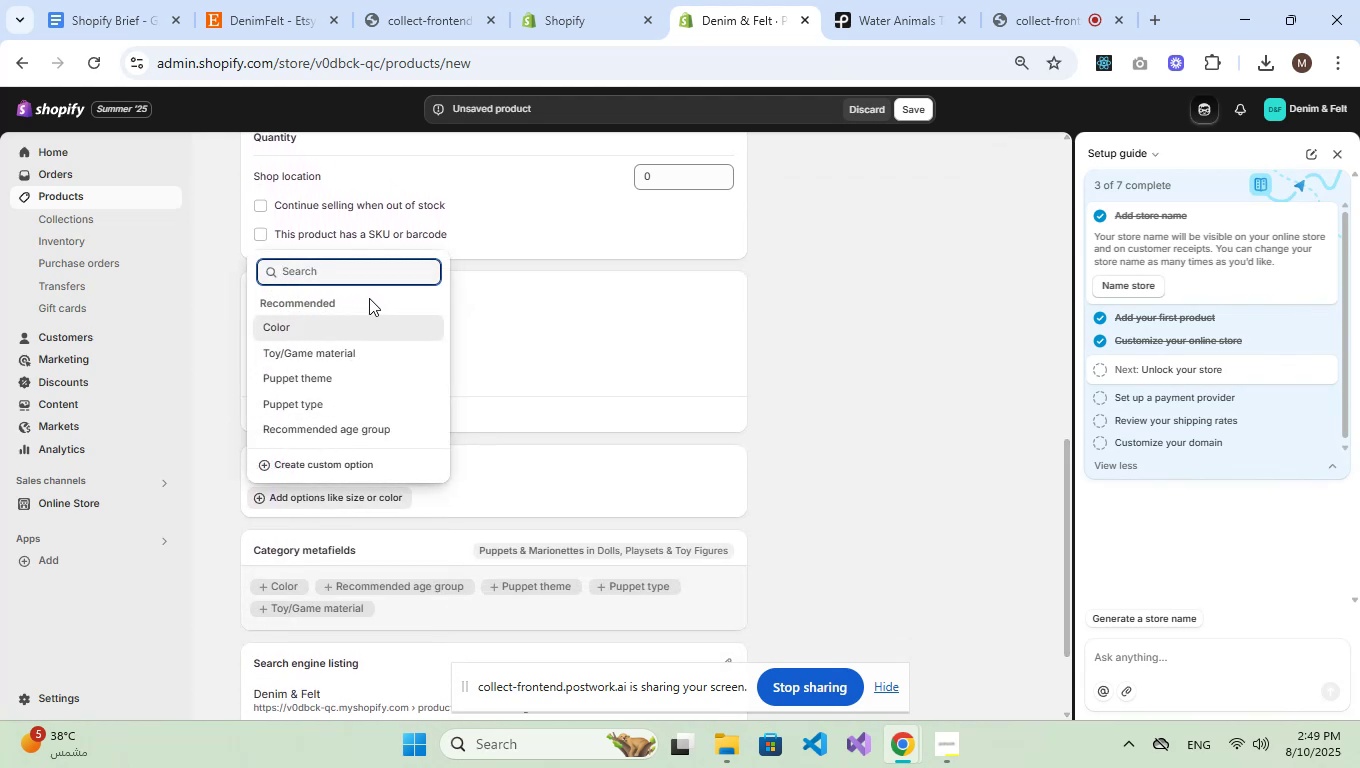 
left_click([361, 280])
 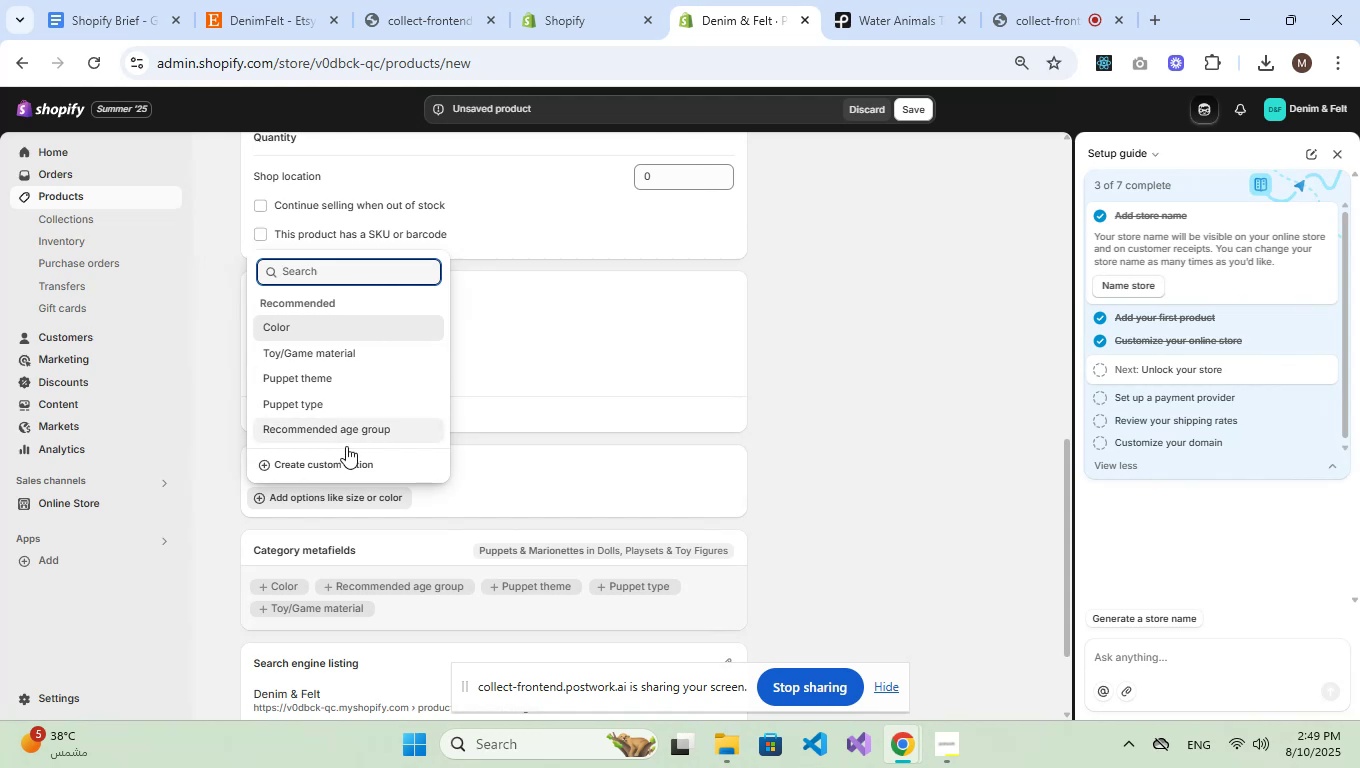 
left_click([343, 468])
 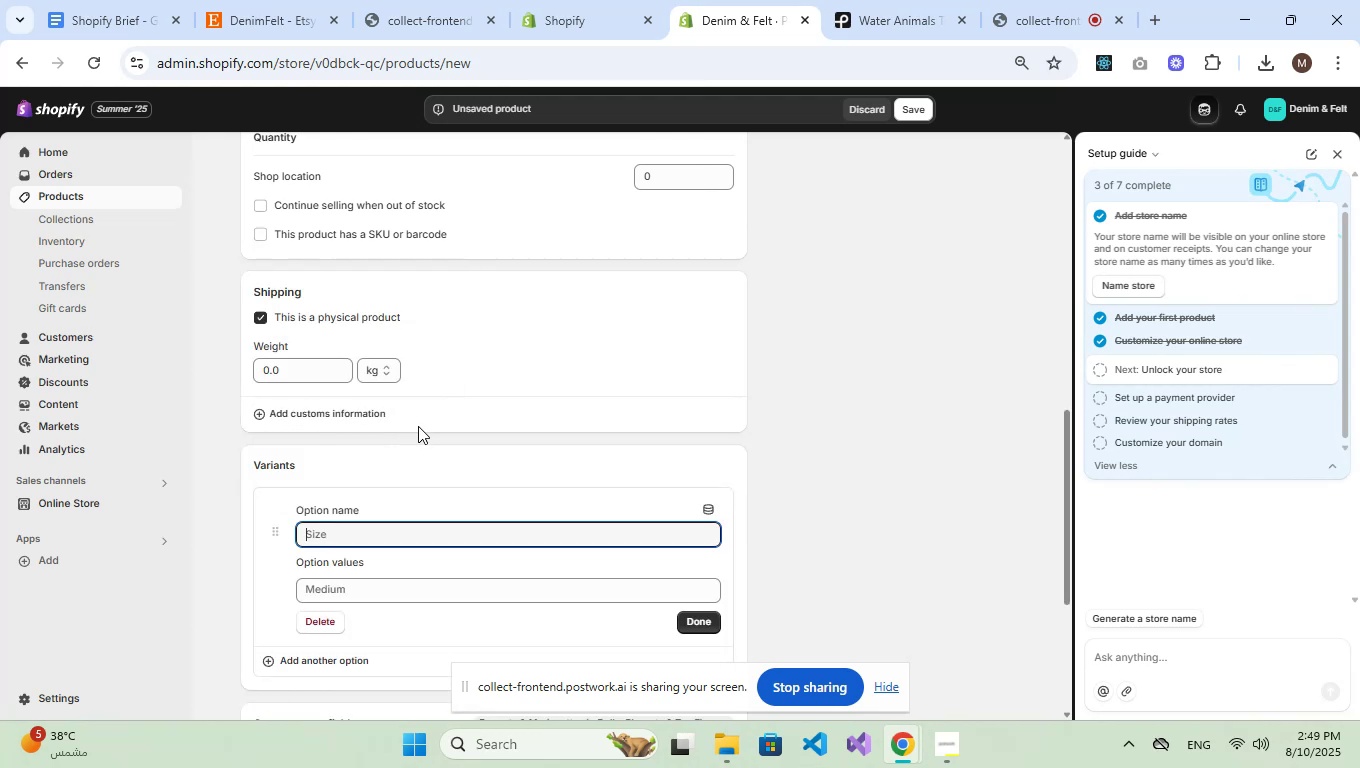 
type(One Size)
 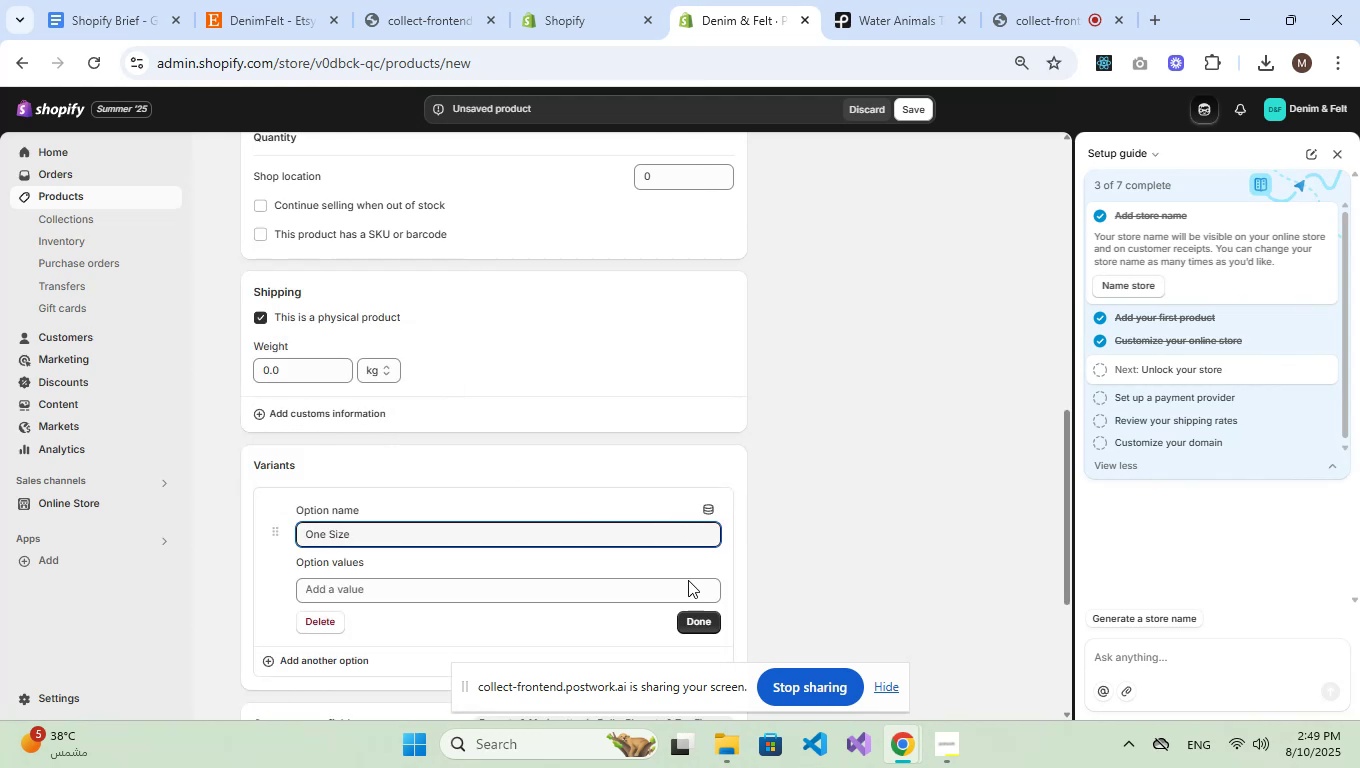 
left_click([695, 630])
 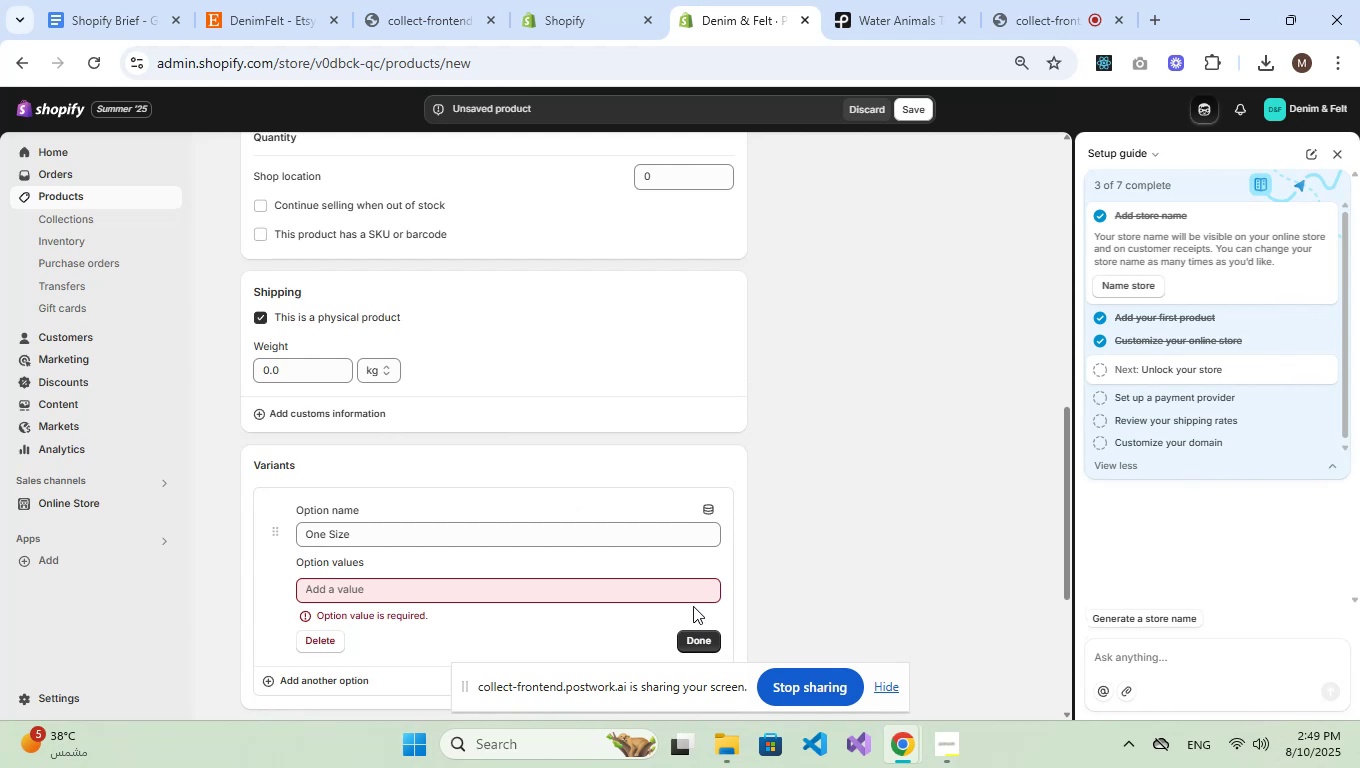 
scroll: coordinate [692, 489], scroll_direction: down, amount: 2.0
 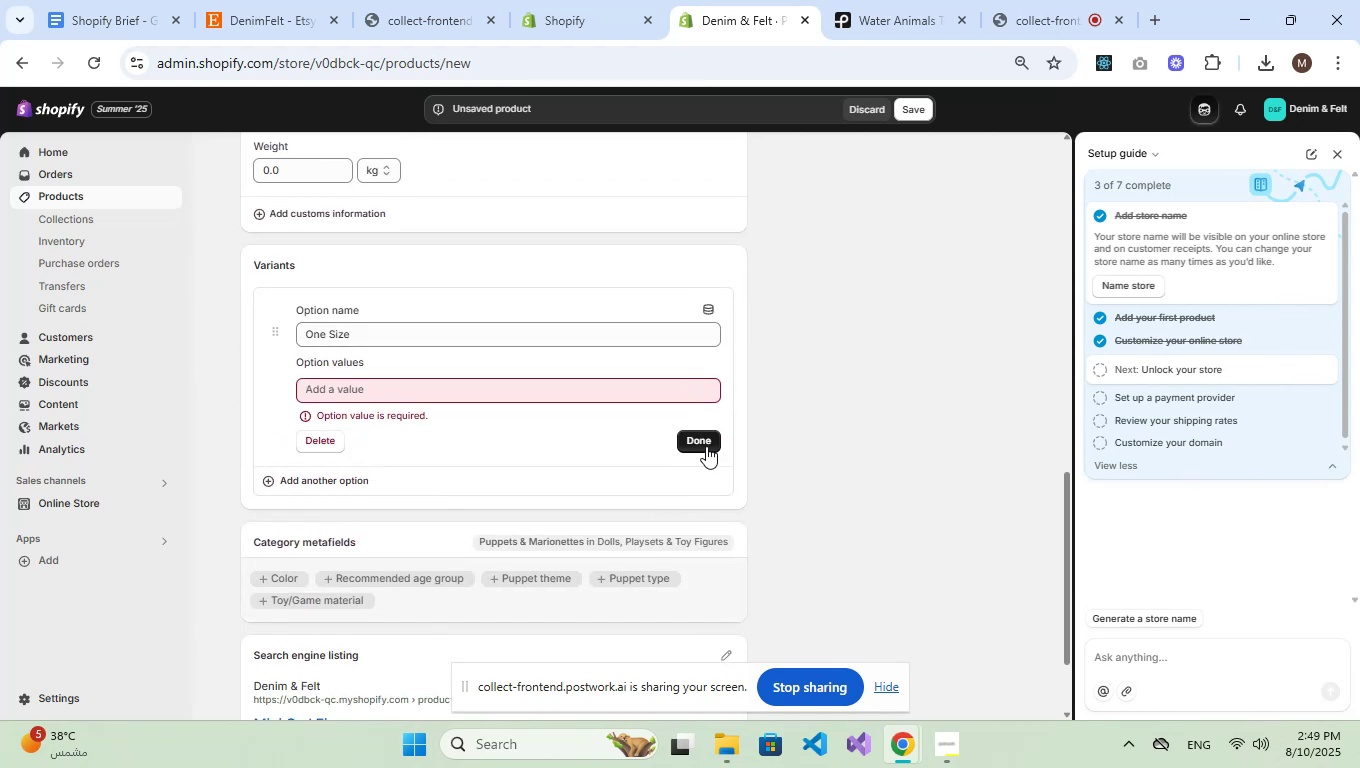 
left_click([706, 446])
 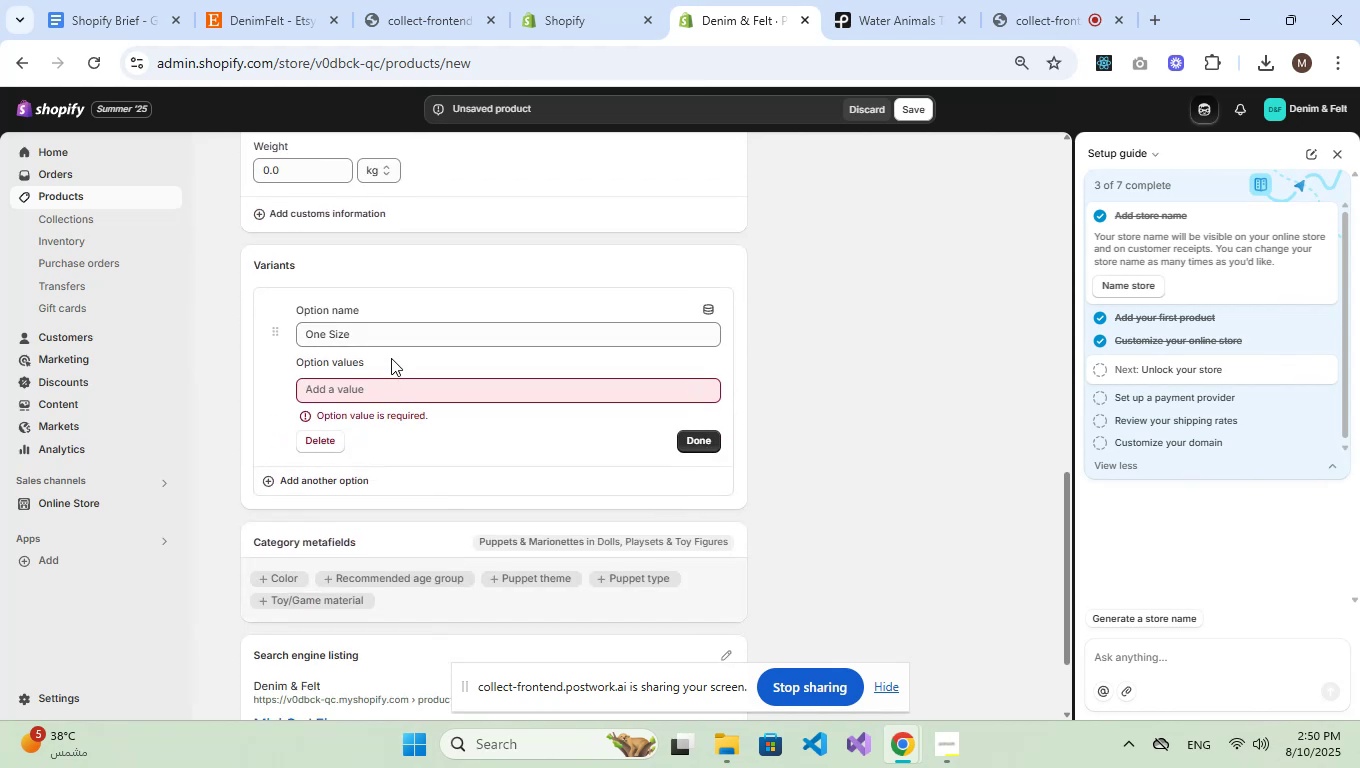 
left_click([388, 333])
 